 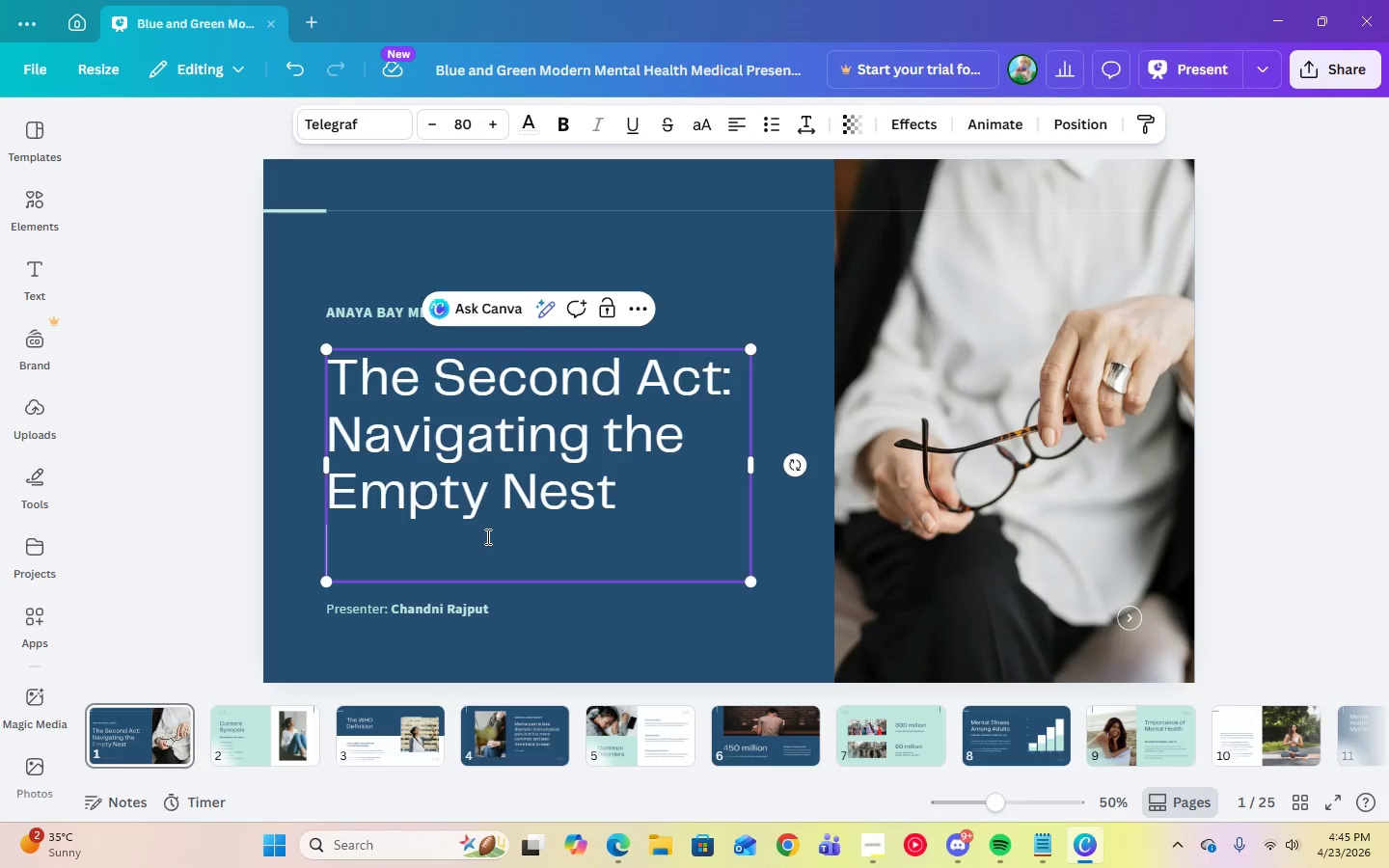 
key(Backspace)
 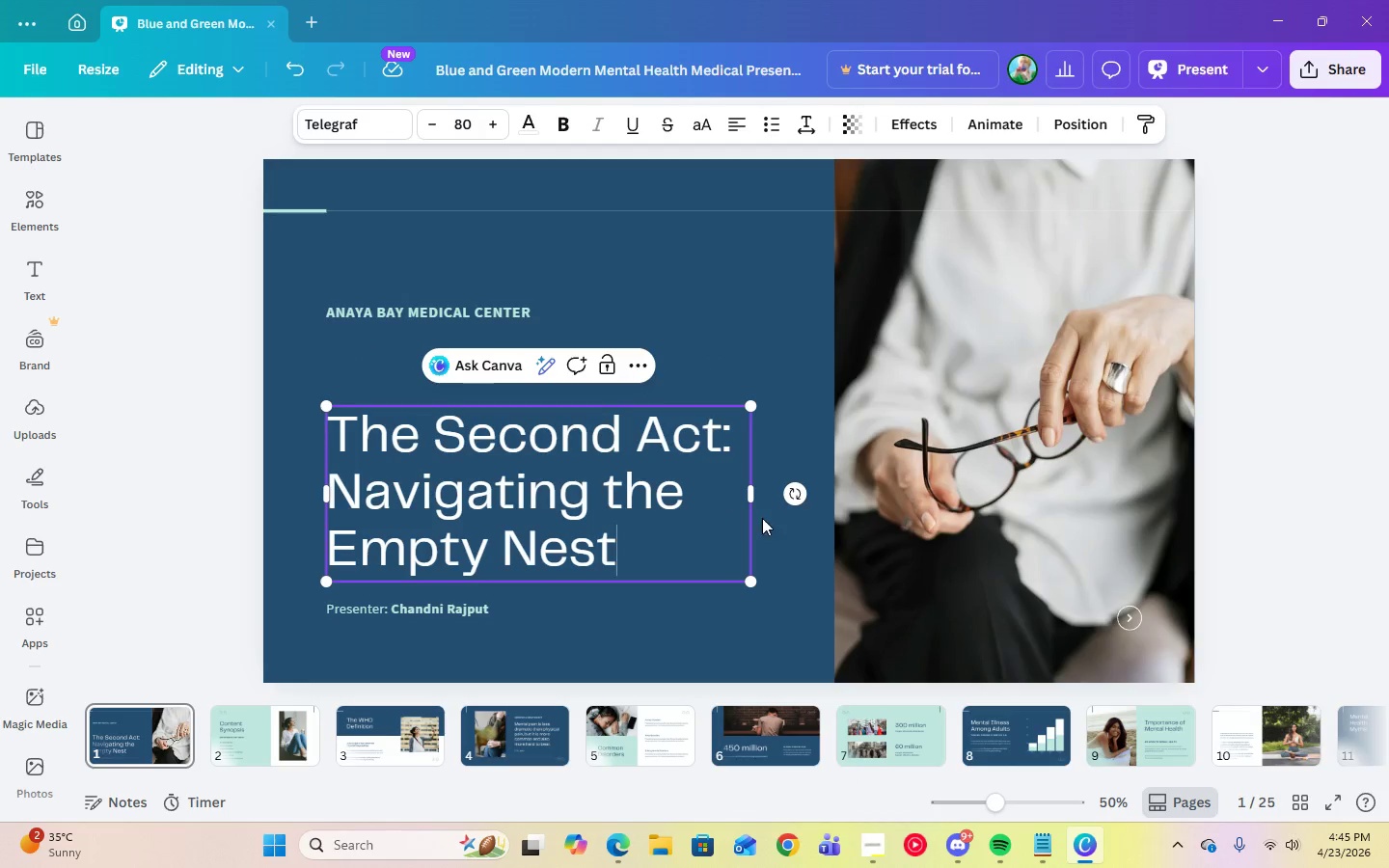 
left_click([770, 332])
 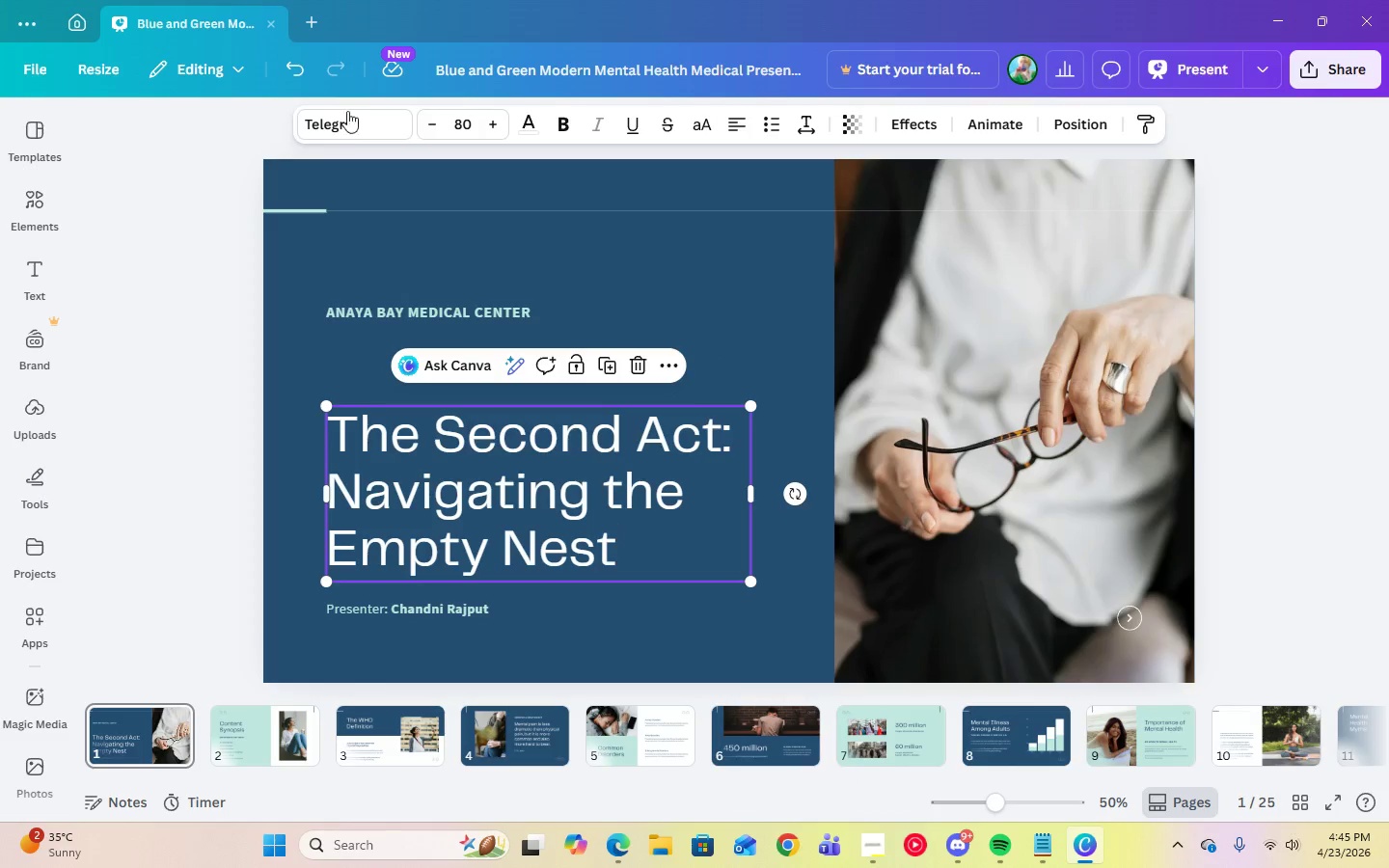 
left_click([342, 135])
 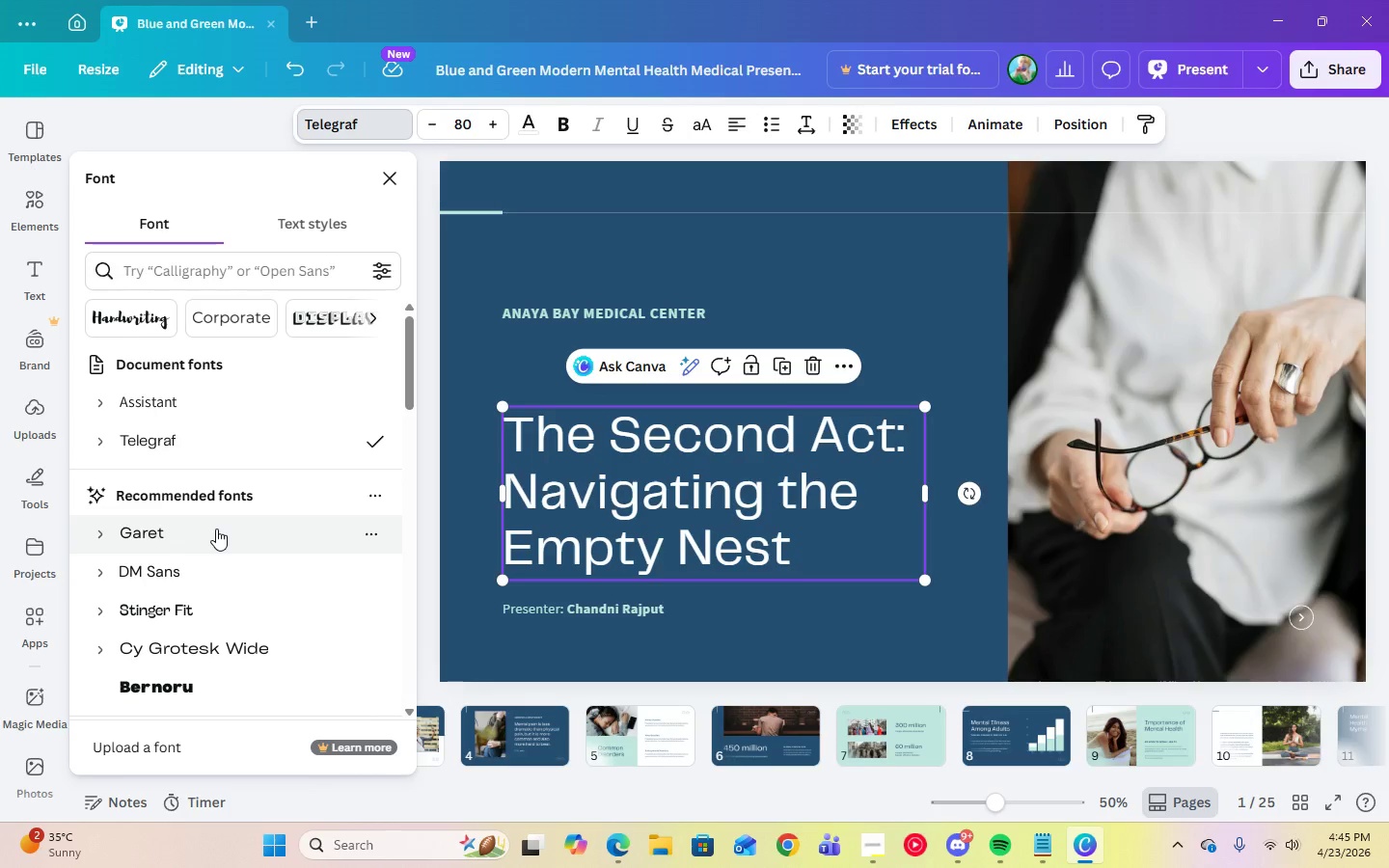 
scroll: coordinate [235, 530], scroll_direction: down, amount: 16.0
 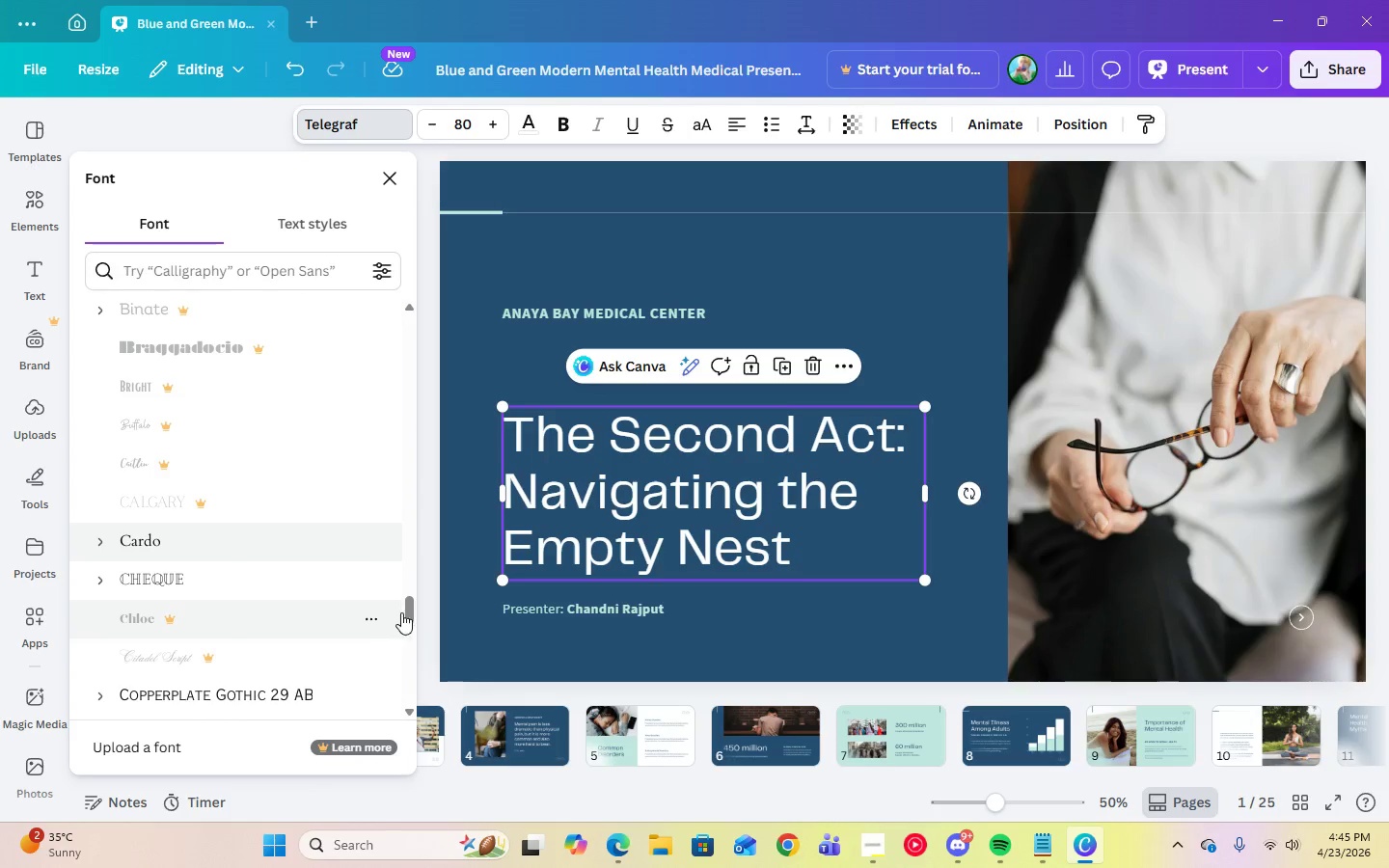 
left_click_drag(start_coordinate=[409, 613], to_coordinate=[432, 313])
 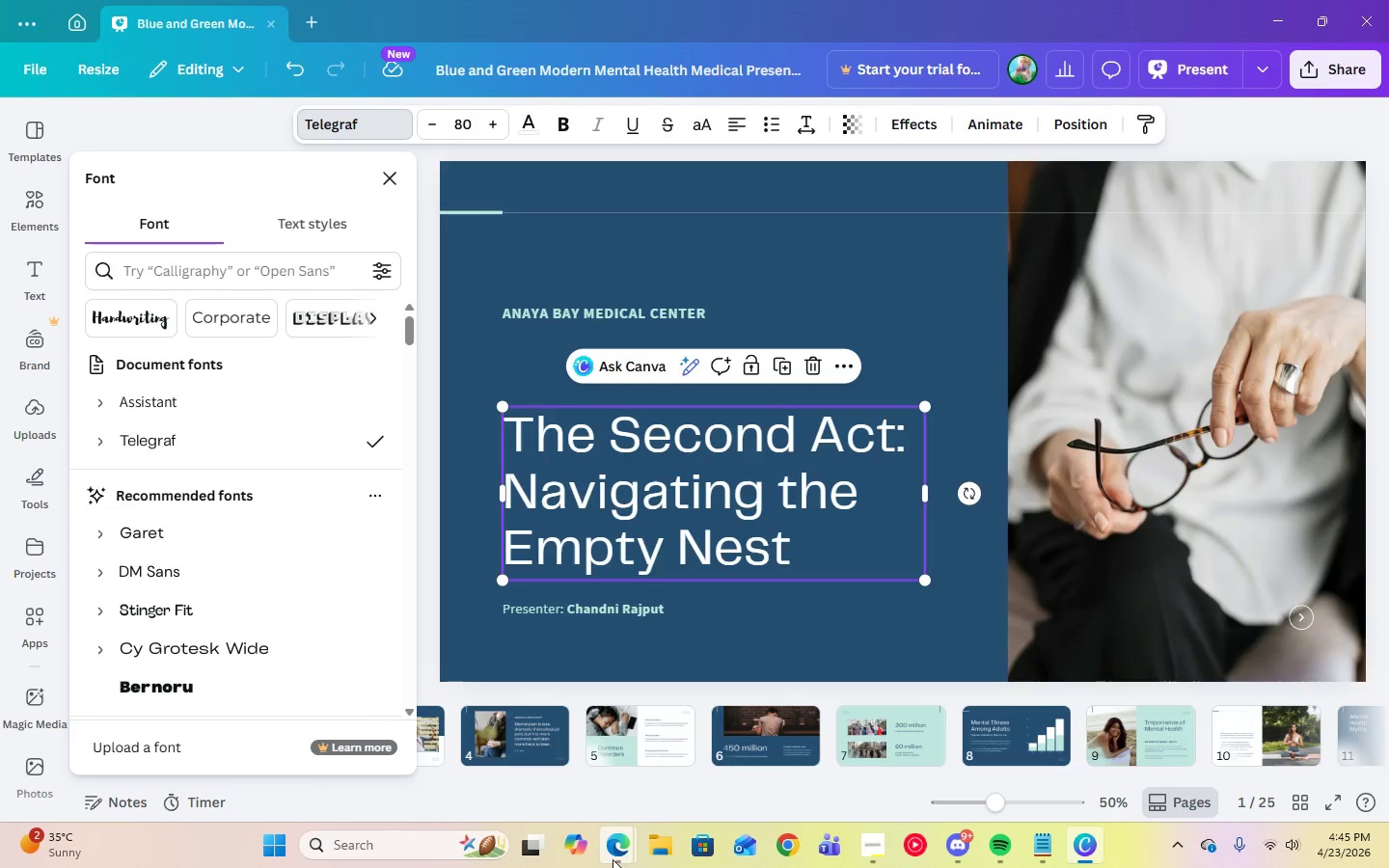 
left_click([613, 857])
 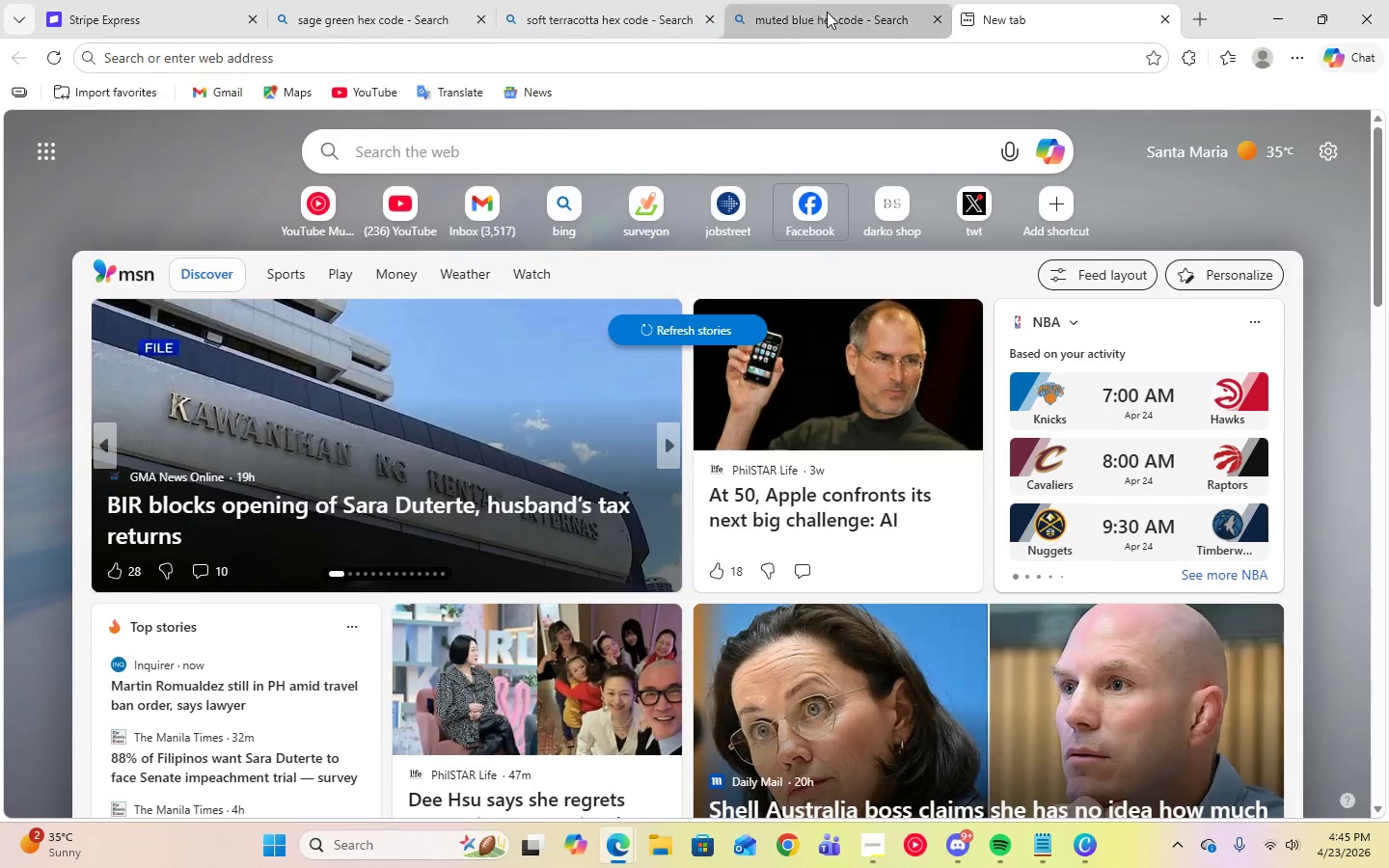 
left_click([418, 156])
 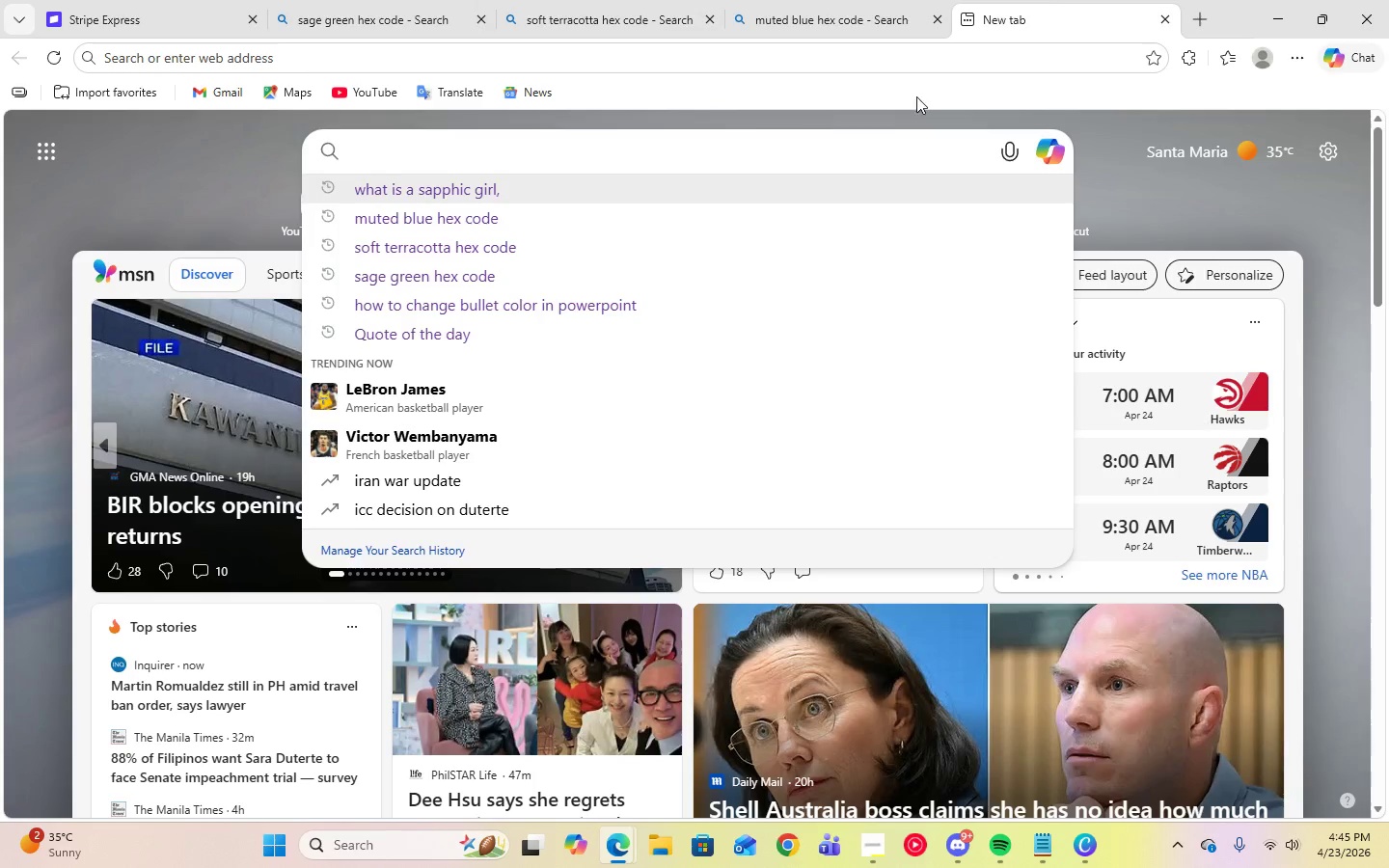 
left_click([1064, 95])
 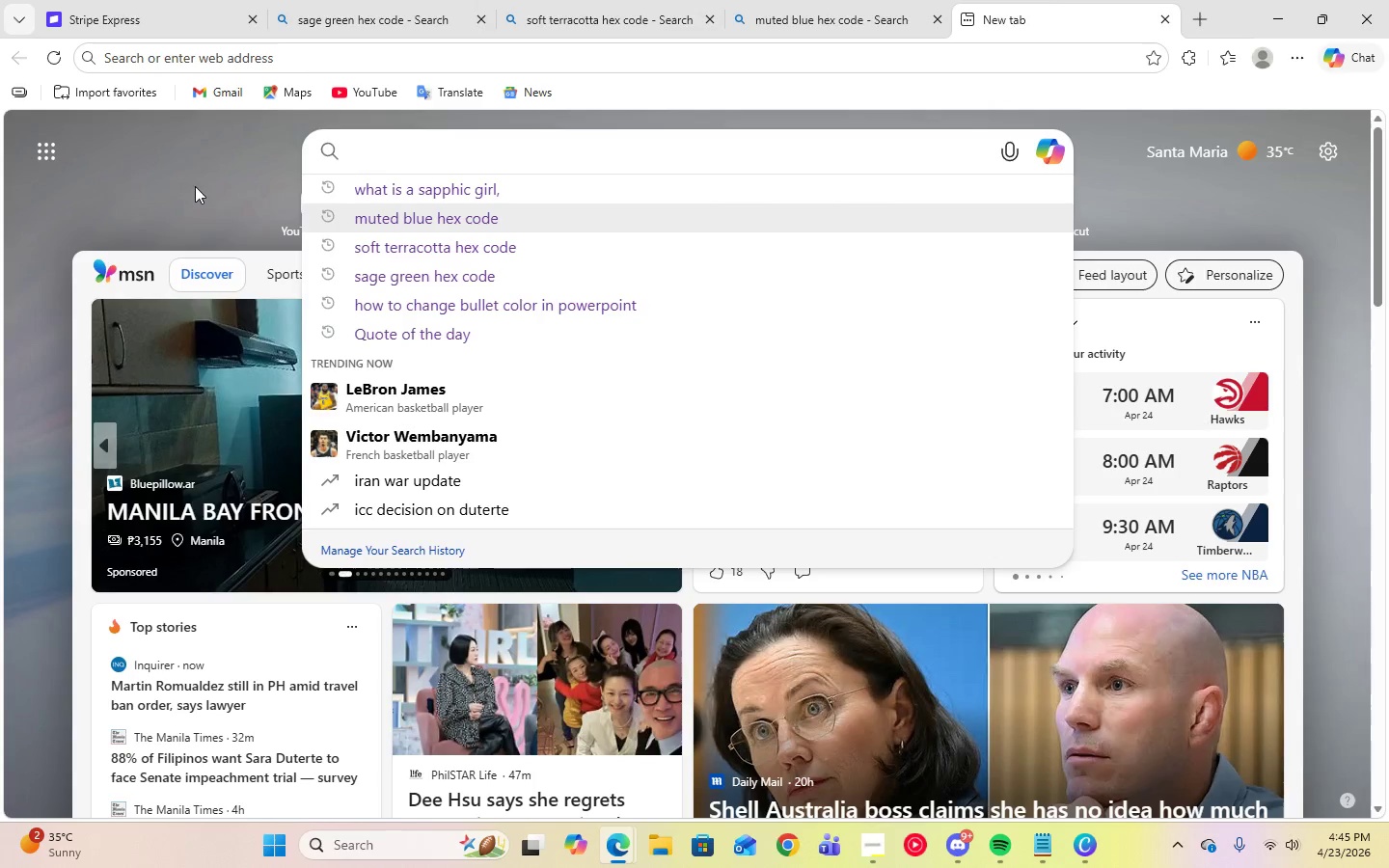 
left_click([195, 185])
 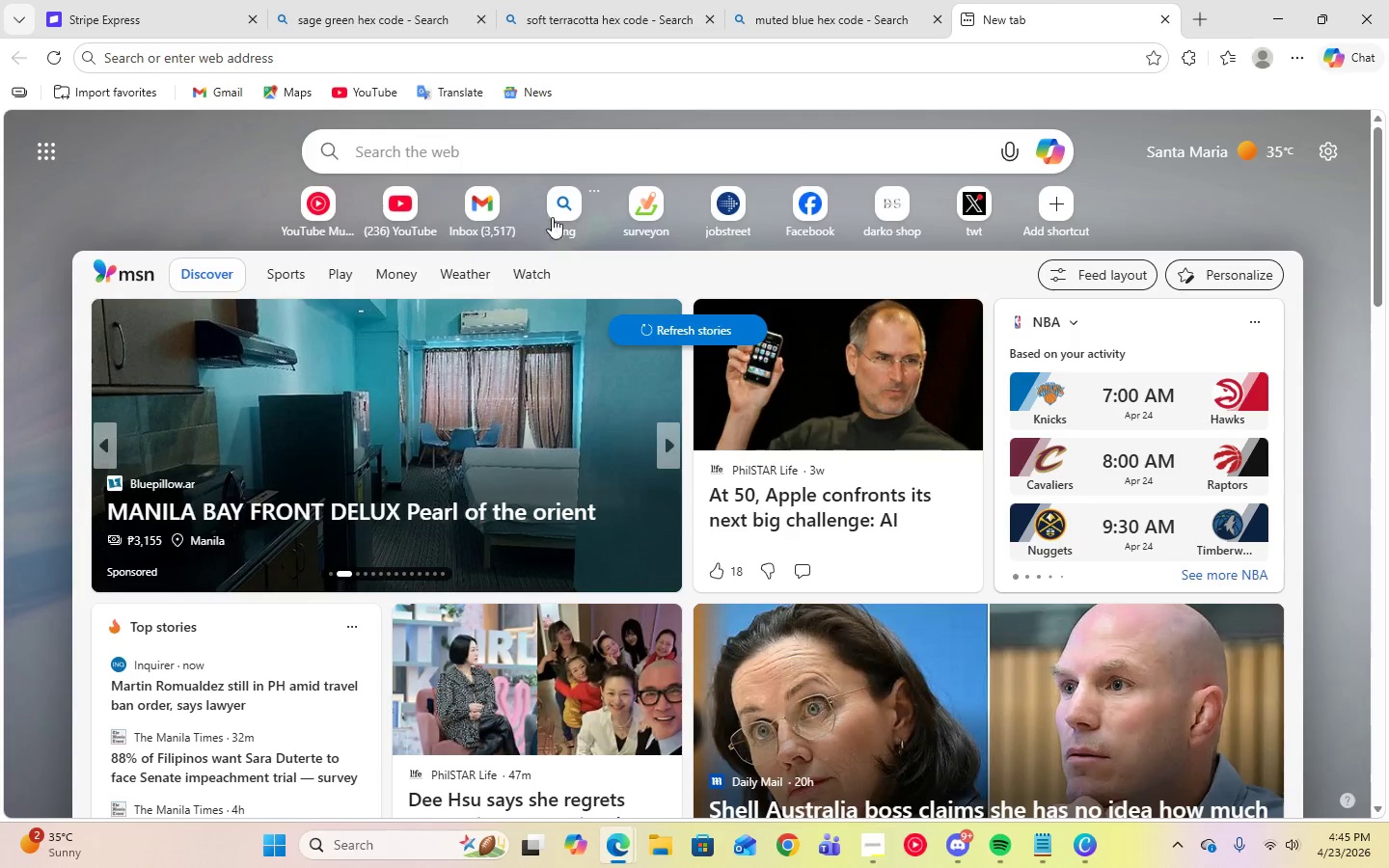 
left_click([566, 232])
 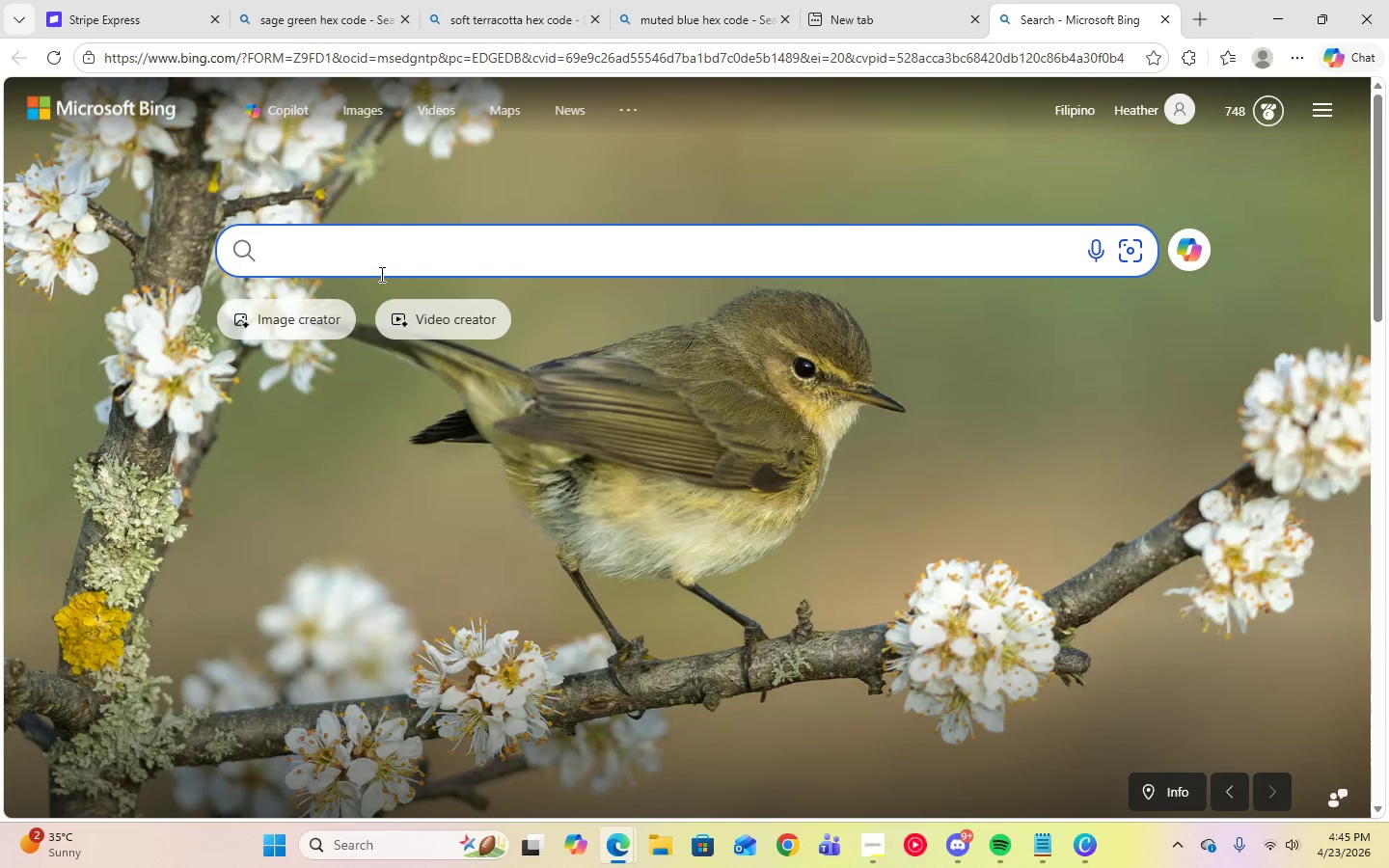 
type(sans-serif fonts canva)
 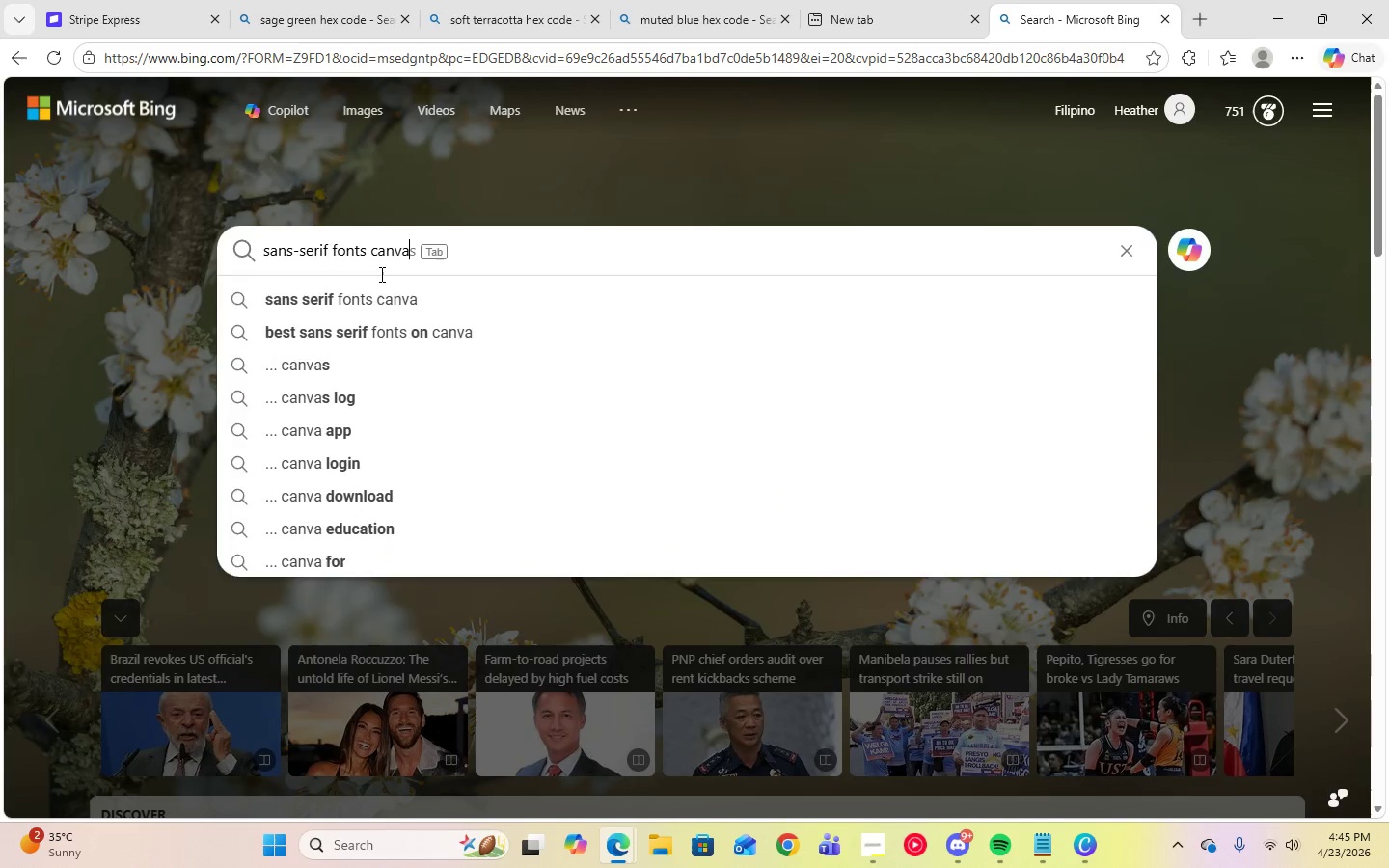 
key(Enter)
 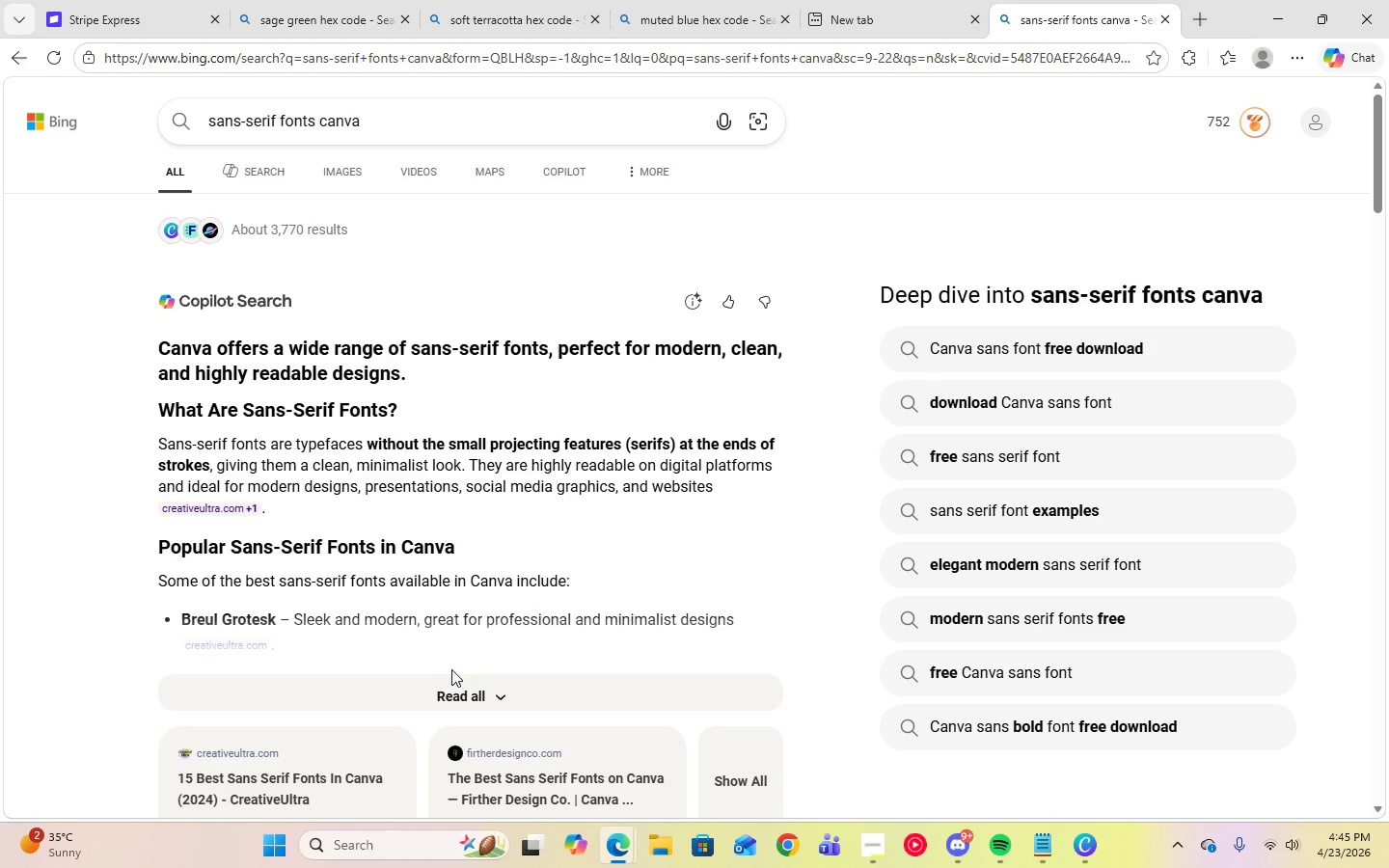 
left_click([466, 685])
 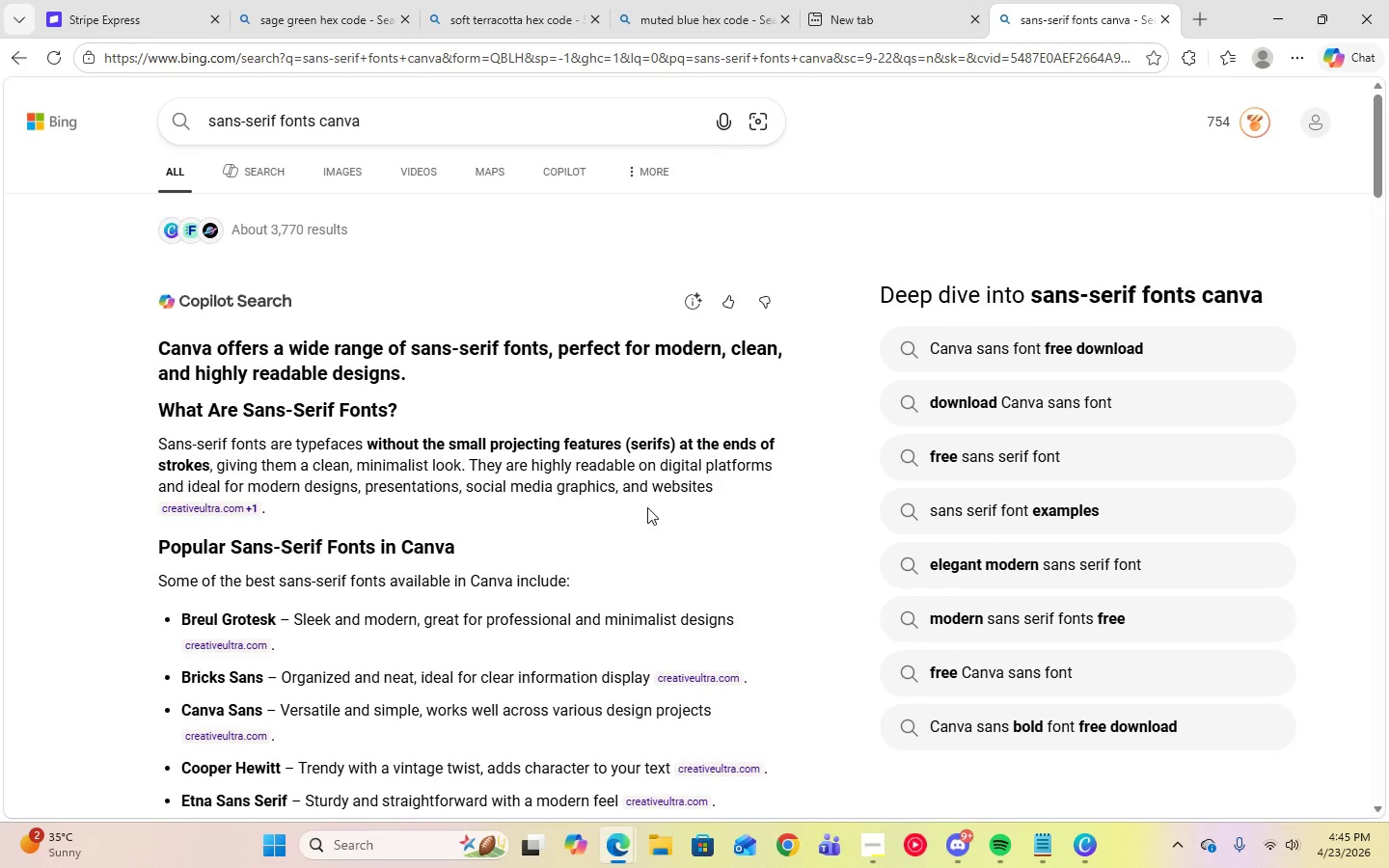 
scroll: coordinate [647, 496], scroll_direction: down, amount: 5.0
 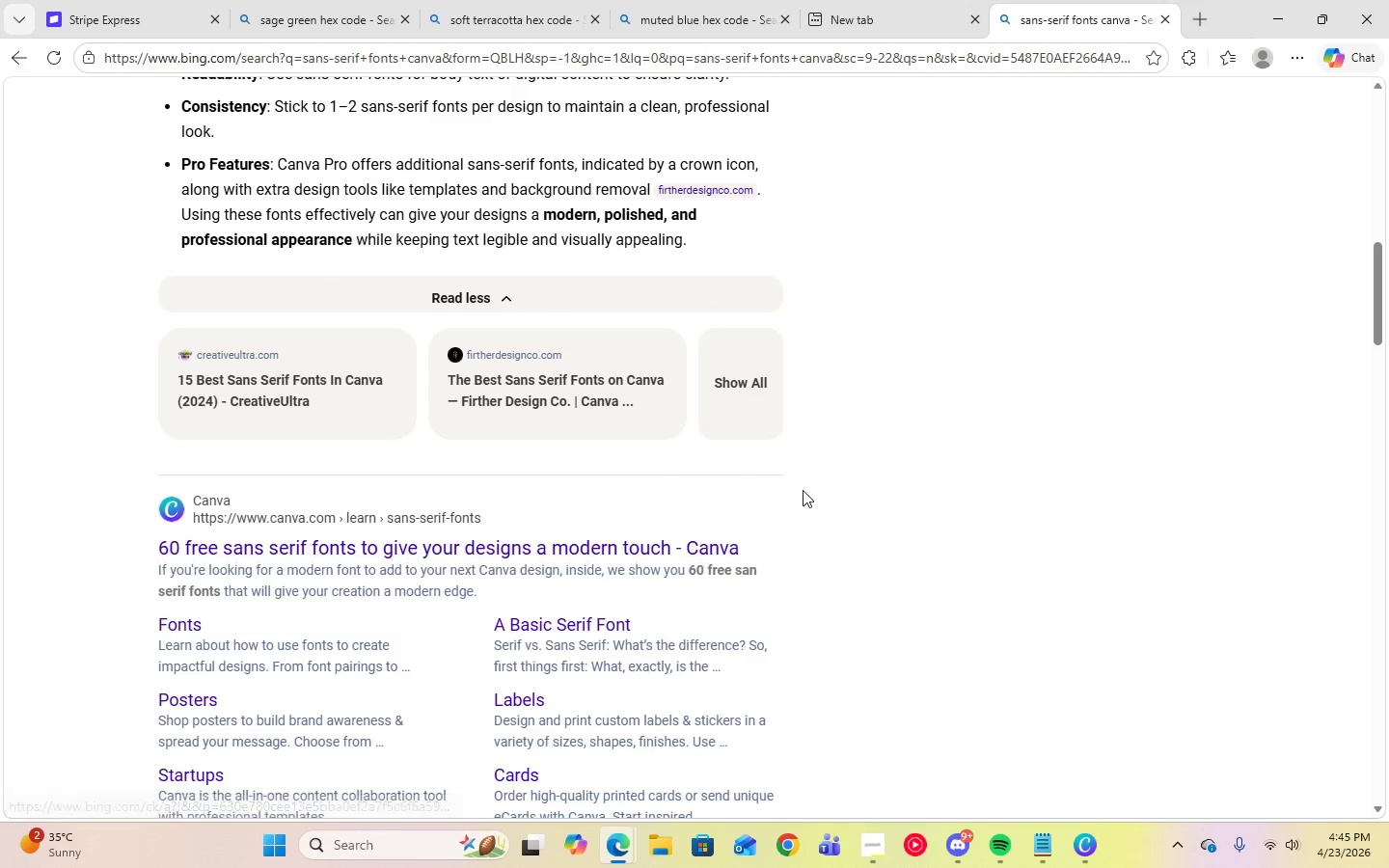 
left_click([538, 548])
 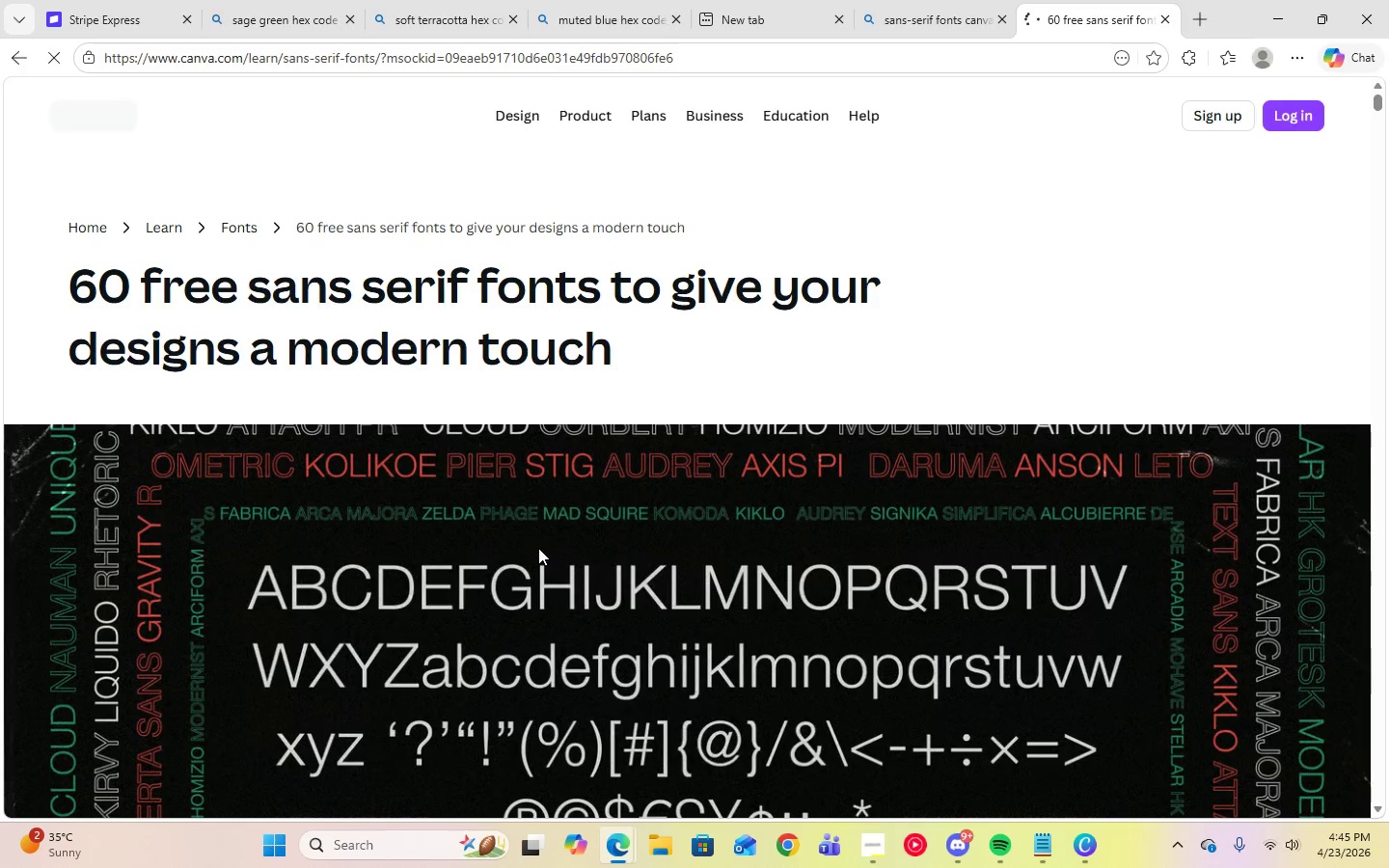 
scroll: coordinate [538, 505], scroll_direction: down, amount: 38.0
 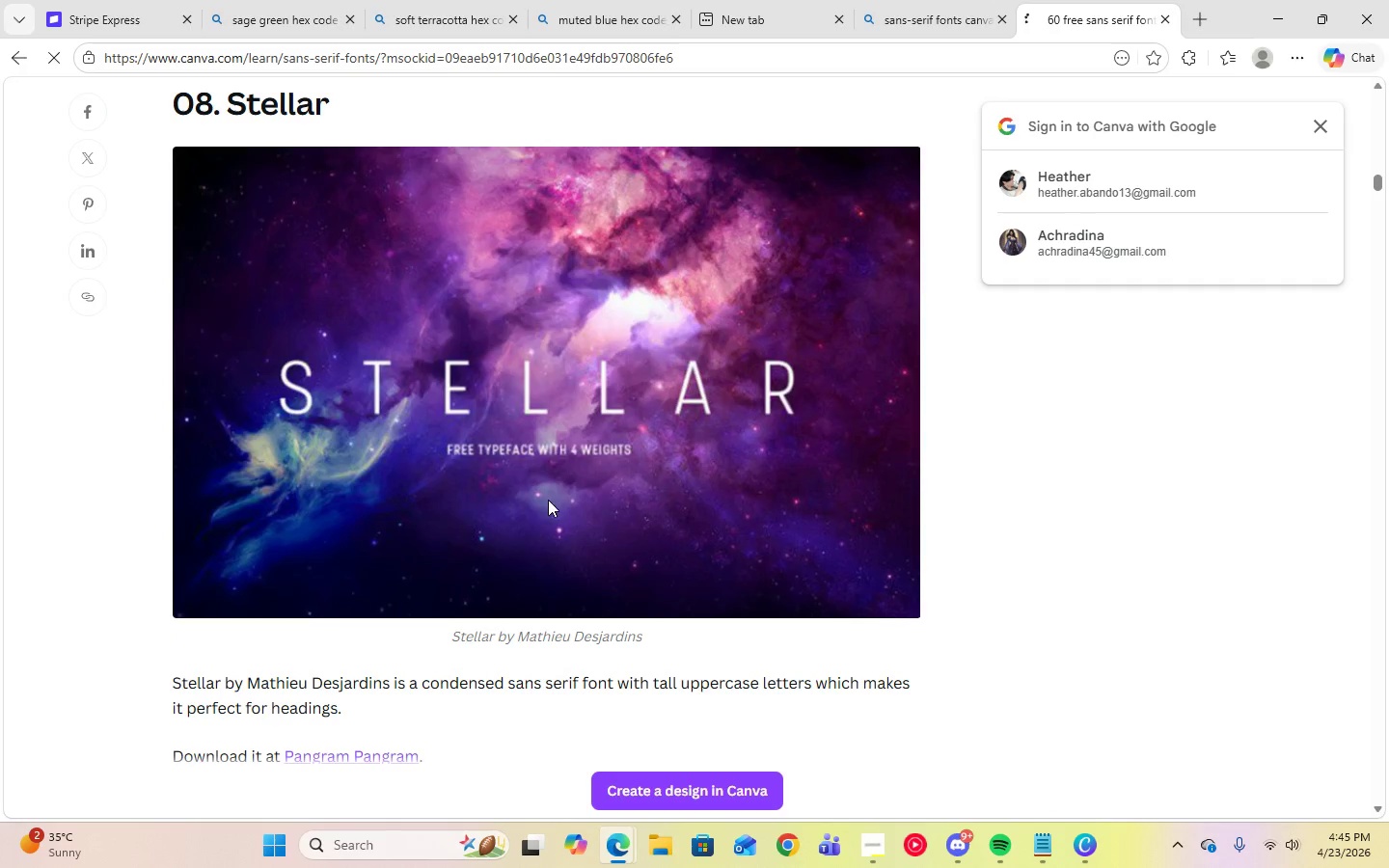 
scroll: coordinate [559, 492], scroll_direction: down, amount: 12.0
 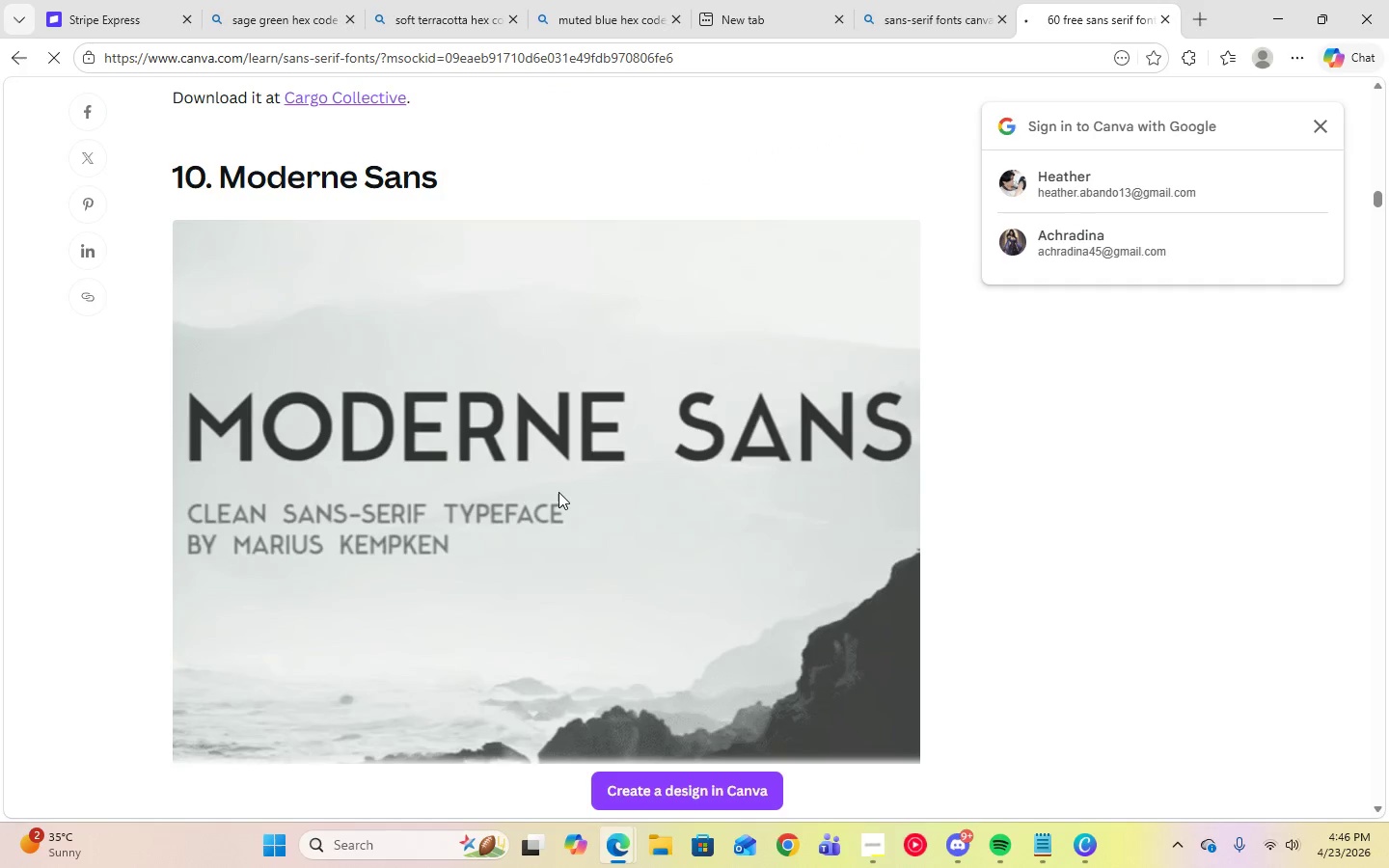 
scroll: coordinate [558, 492], scroll_direction: up, amount: 1.0
 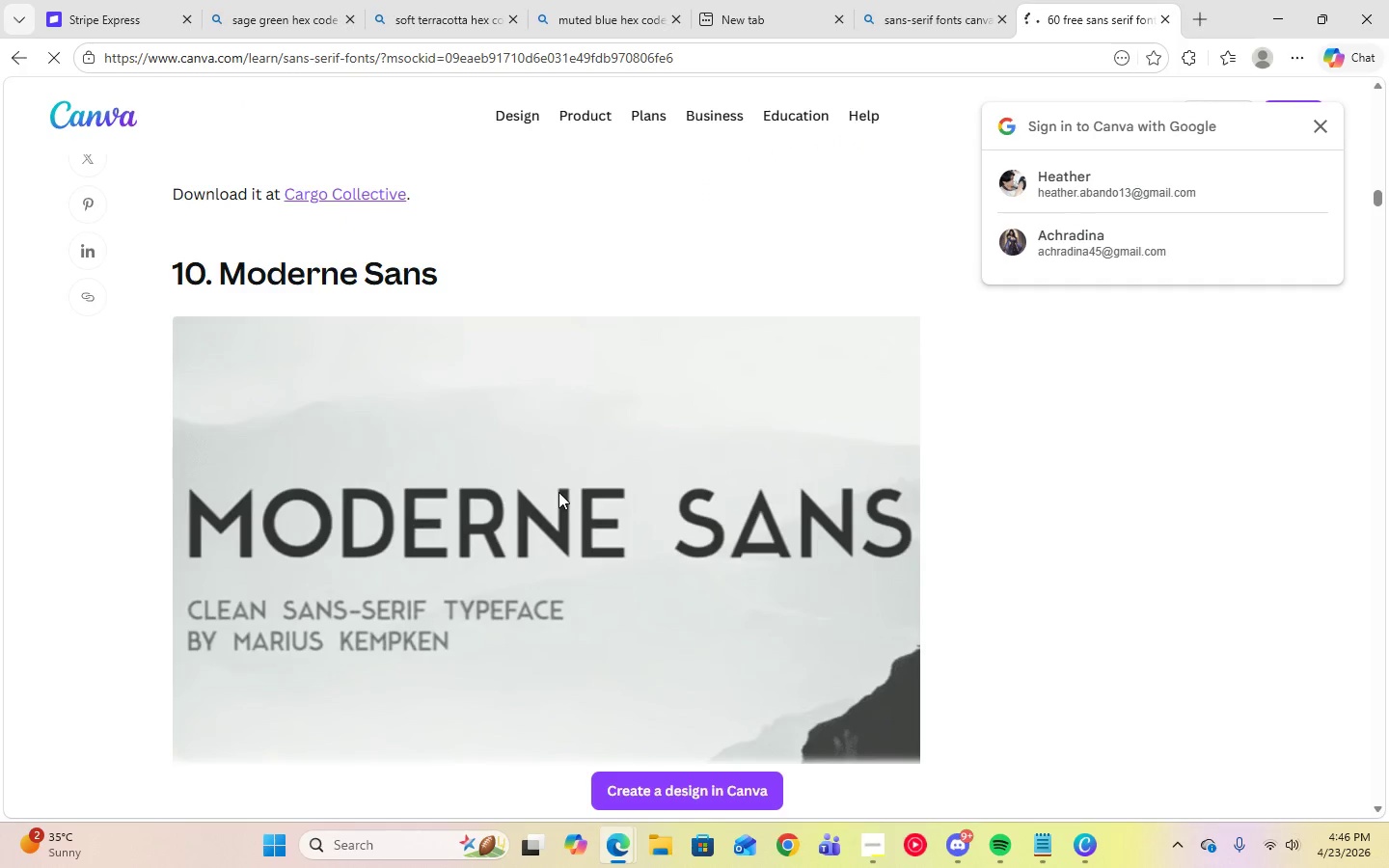 
scroll: coordinate [970, 638], scroll_direction: down, amount: 26.0
 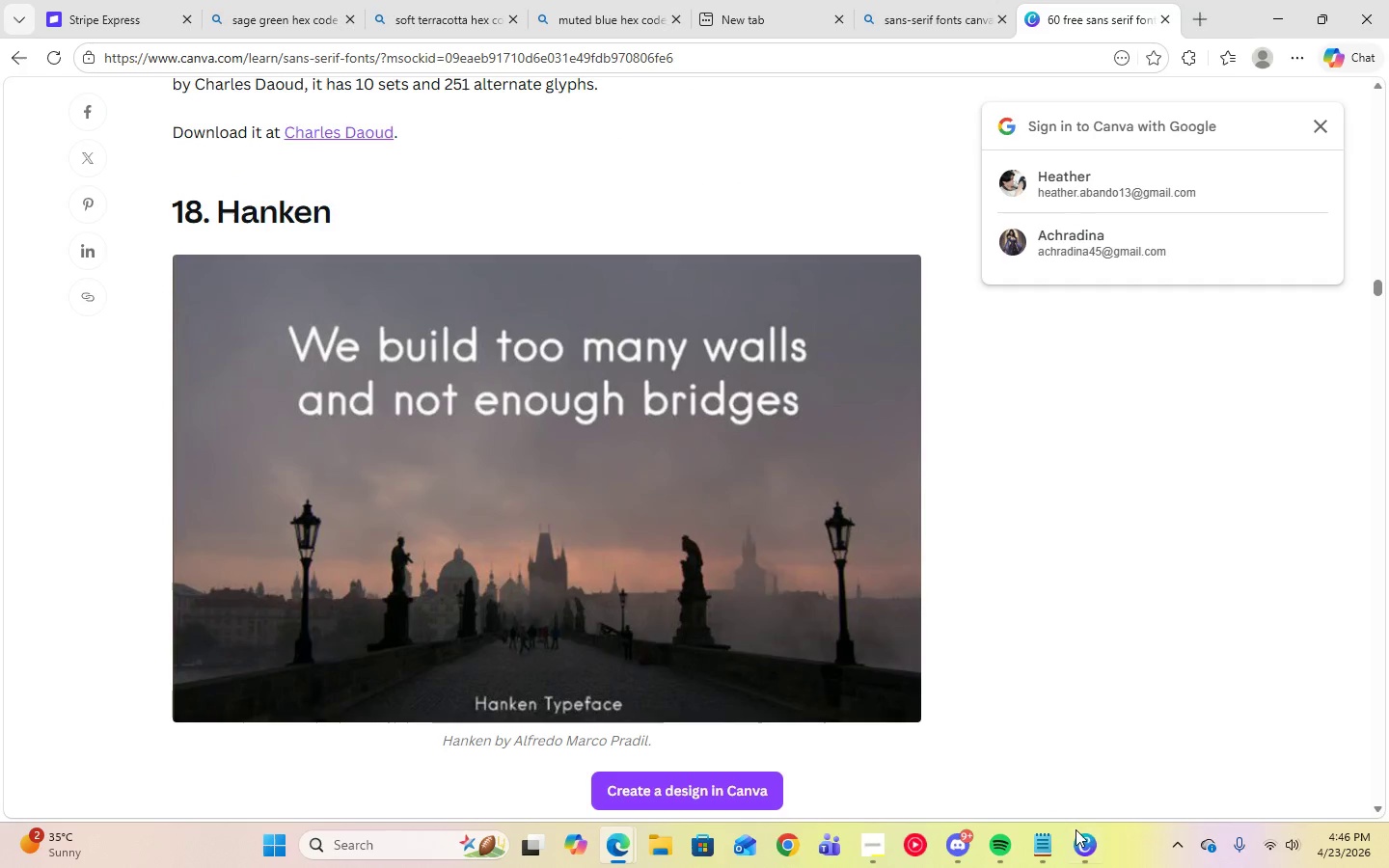 
left_click([1079, 843])
 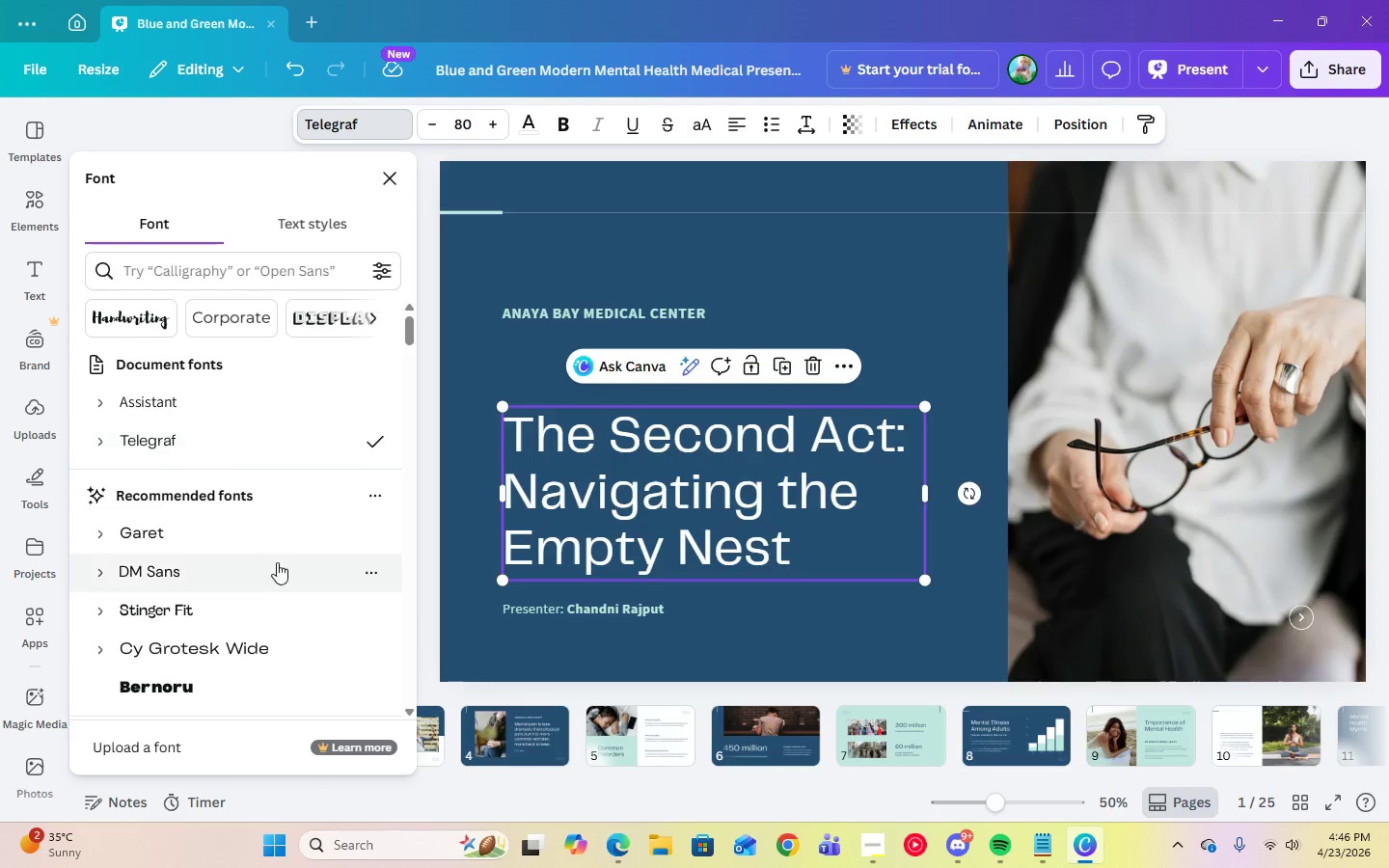 
scroll: coordinate [232, 686], scroll_direction: down, amount: 13.0
 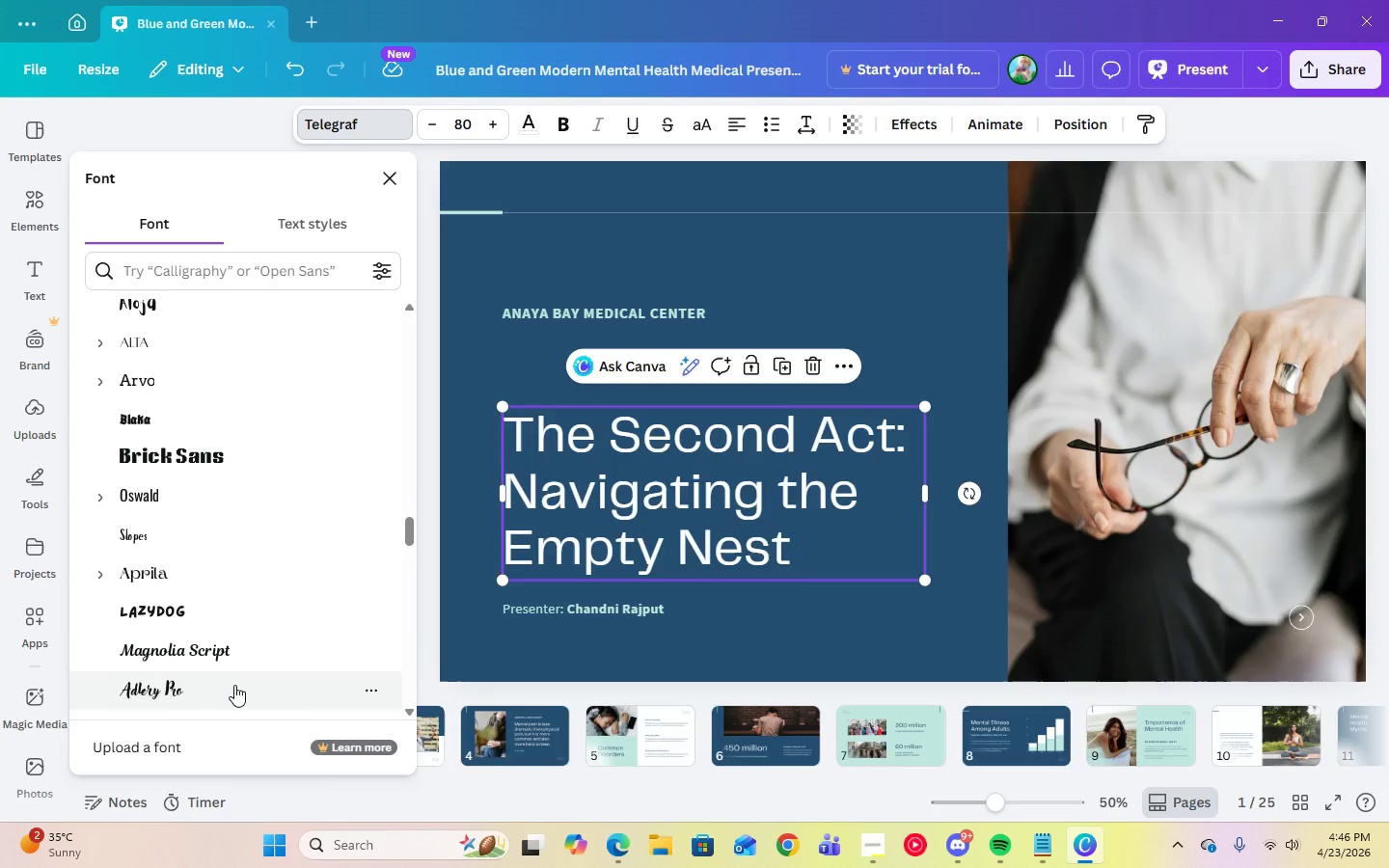 
scroll: coordinate [234, 685], scroll_direction: down, amount: 6.0
 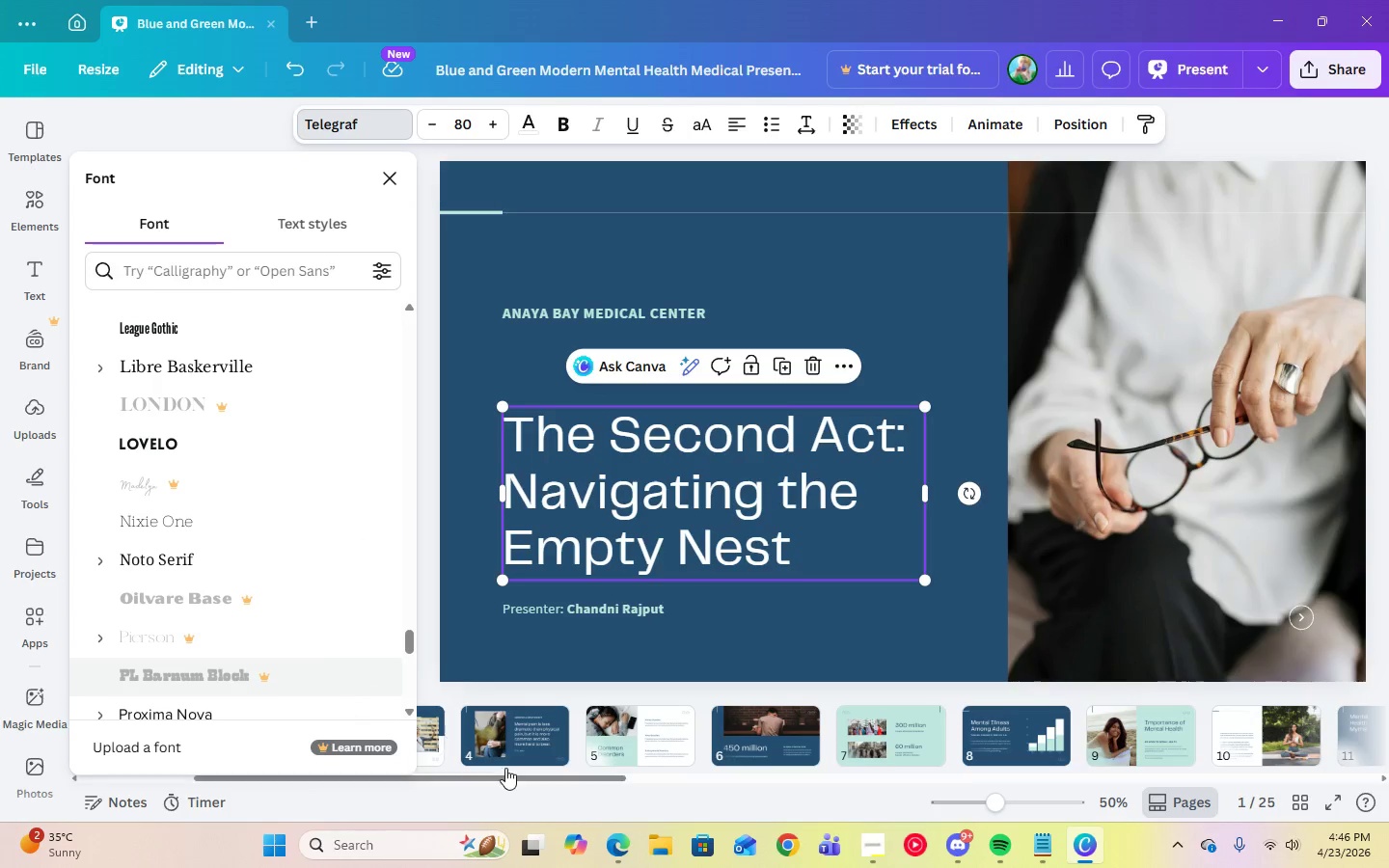 
left_click([621, 841])
 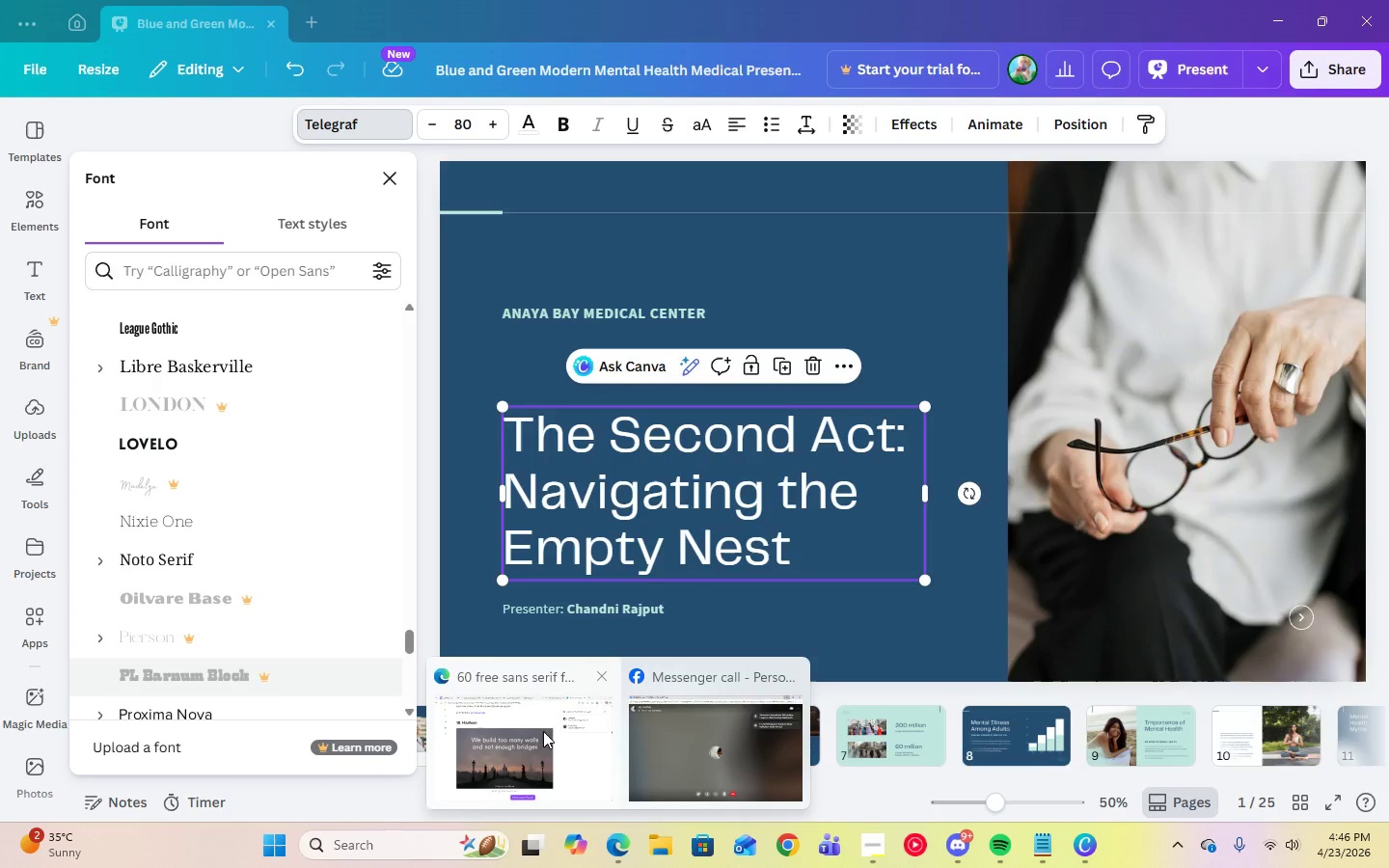 
left_click([524, 738])
 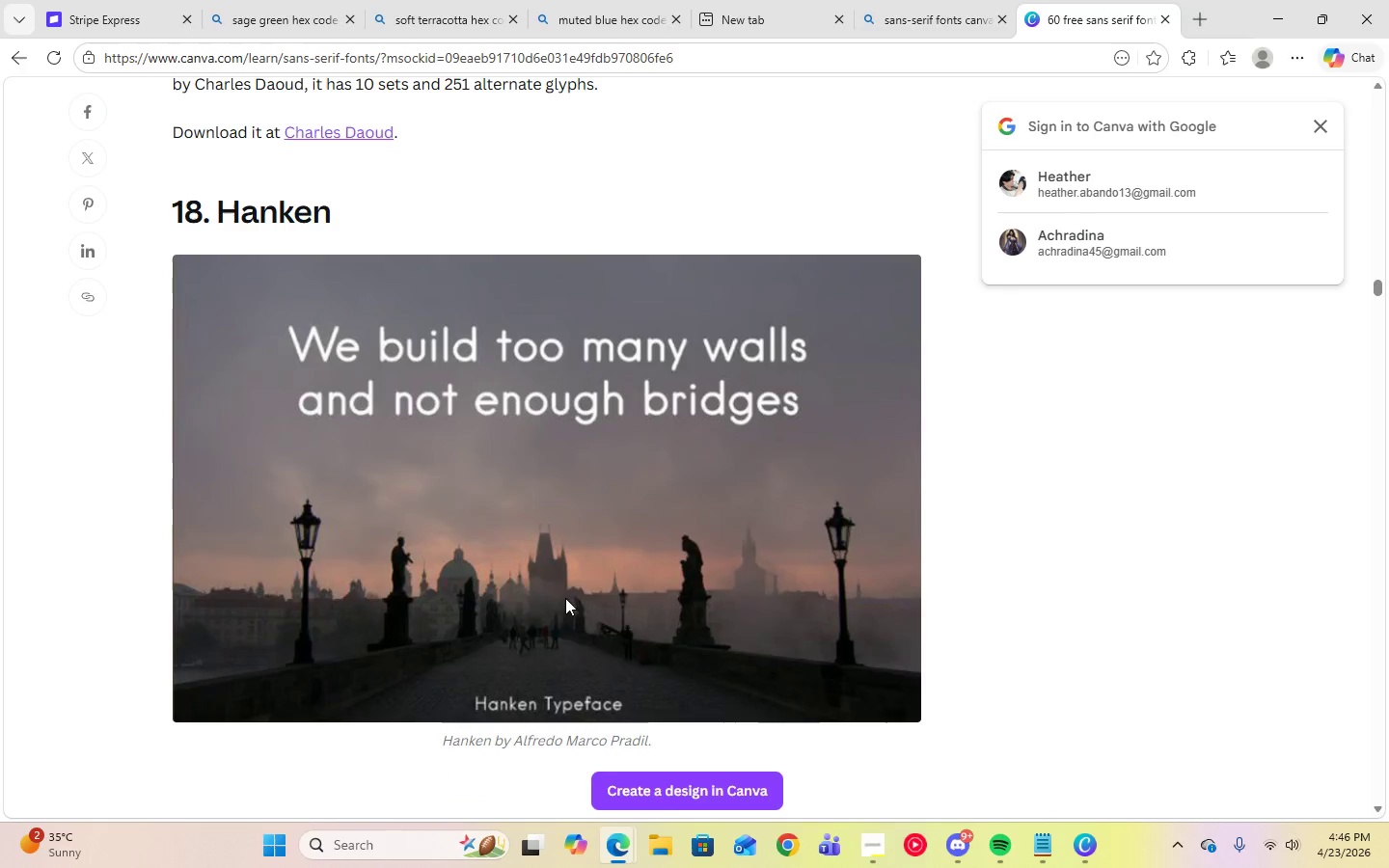 
scroll: coordinate [575, 577], scroll_direction: down, amount: 8.0
 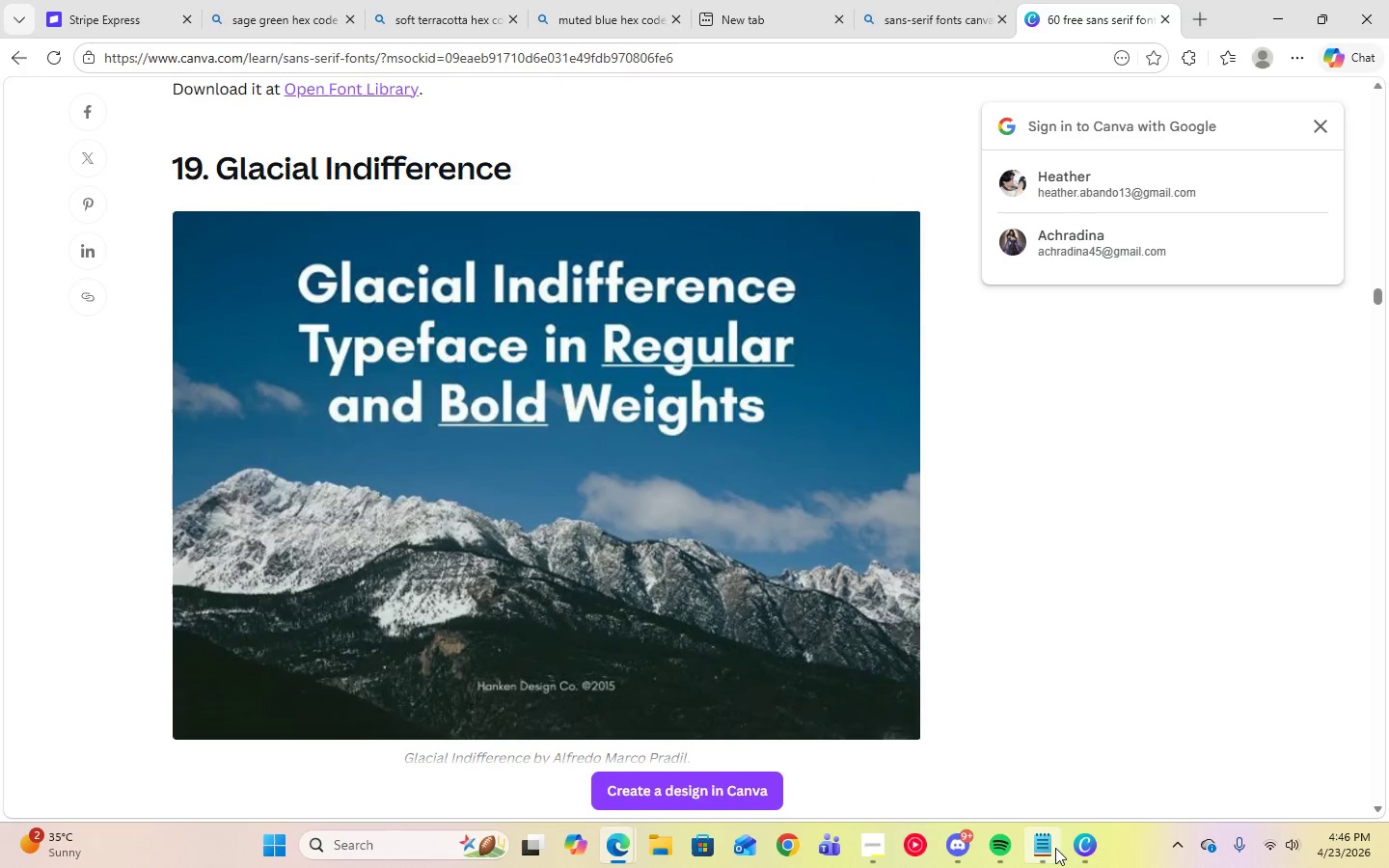 
left_click([1078, 851])
 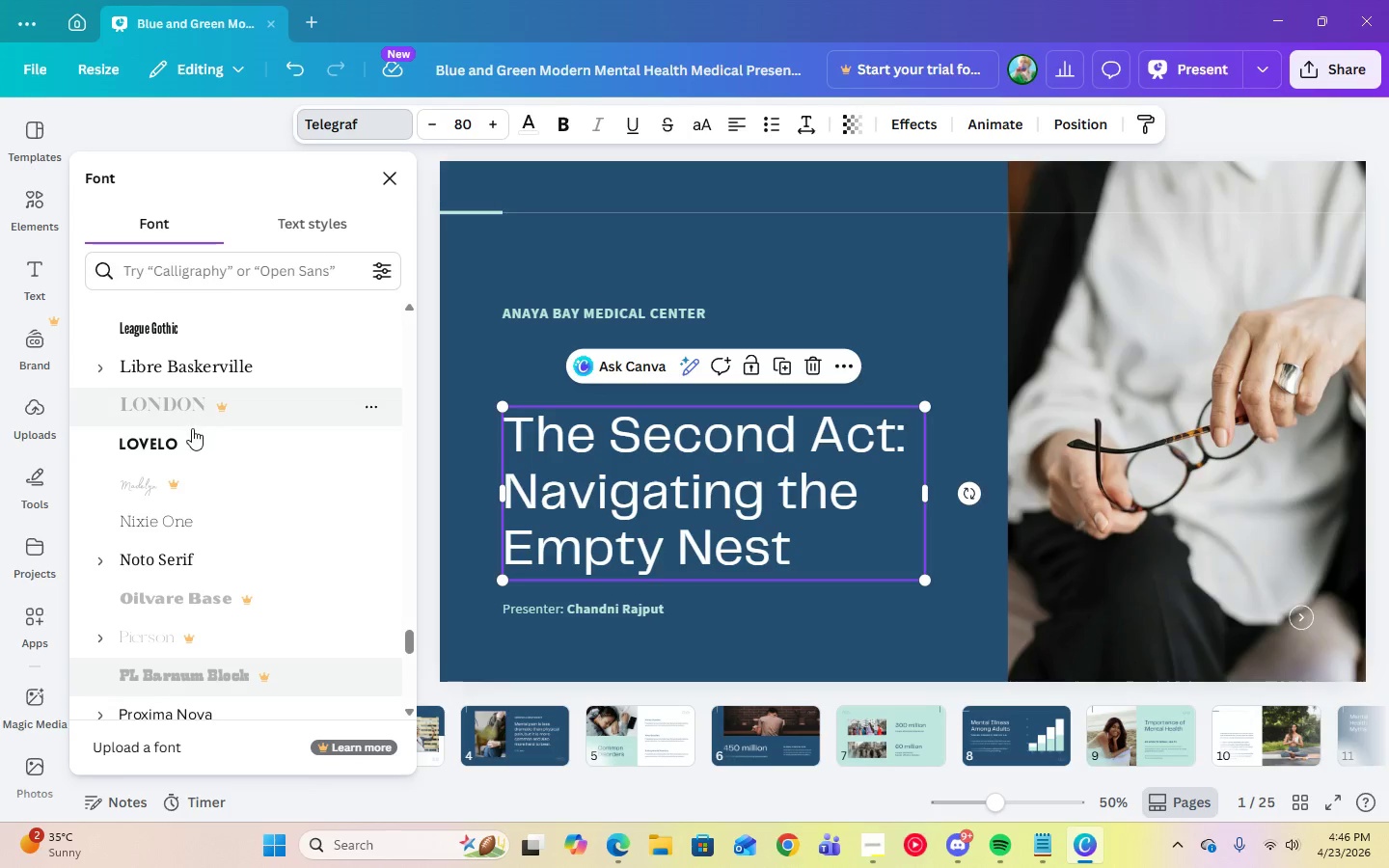 
scroll: coordinate [229, 564], scroll_direction: up, amount: 13.0
 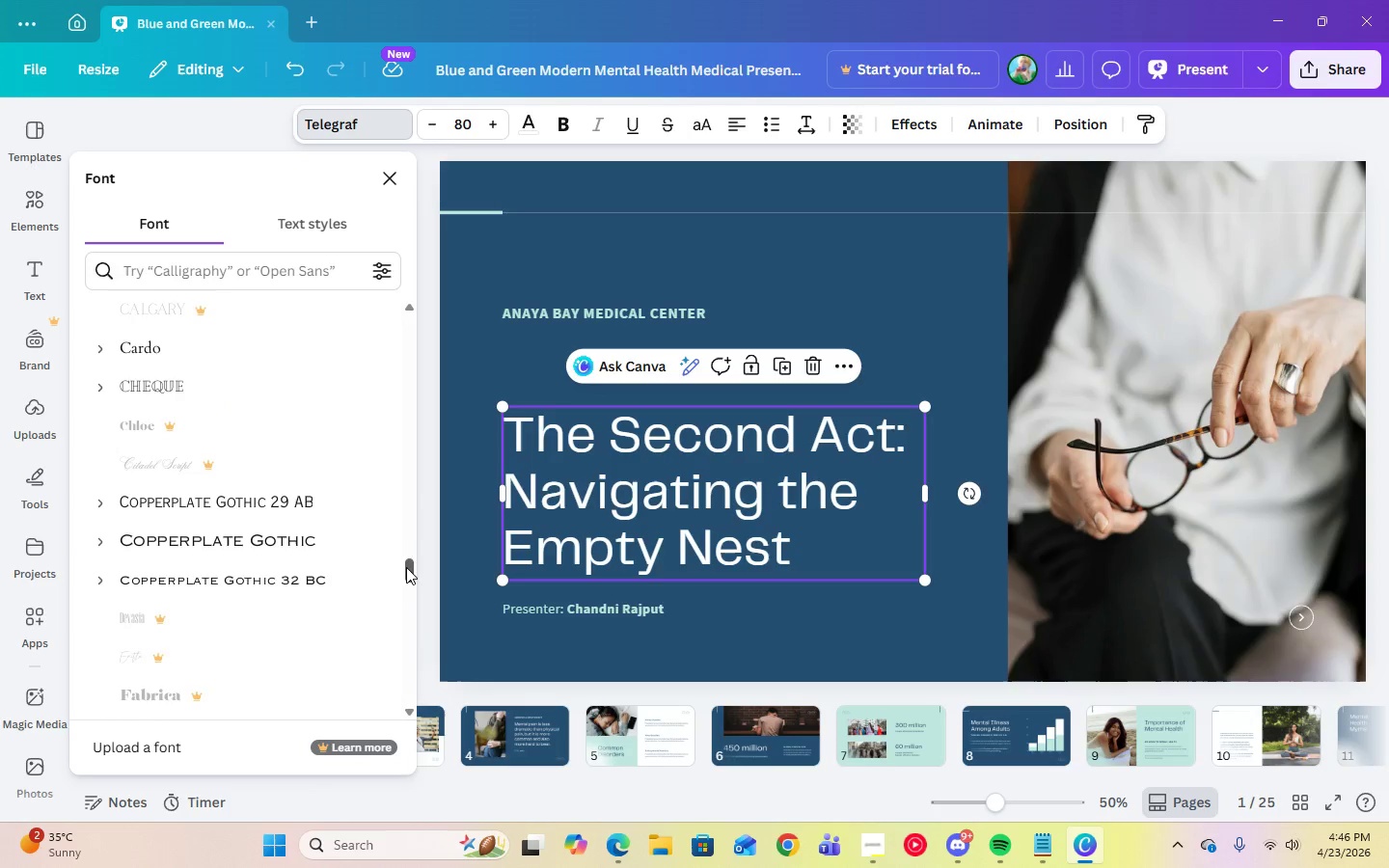 
left_click_drag(start_coordinate=[406, 568], to_coordinate=[425, 271])
 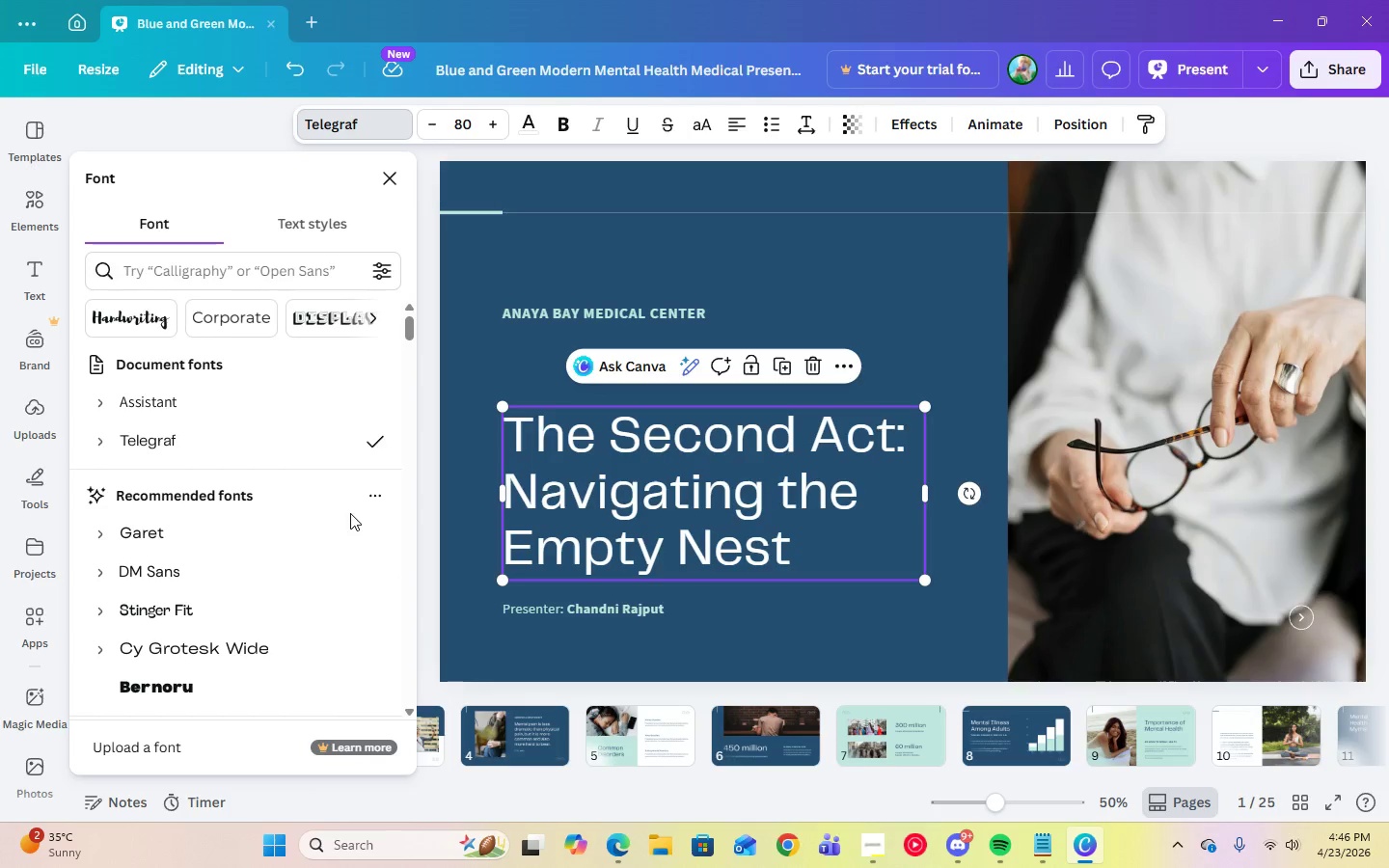 
scroll: coordinate [350, 513], scroll_direction: down, amount: 6.0
 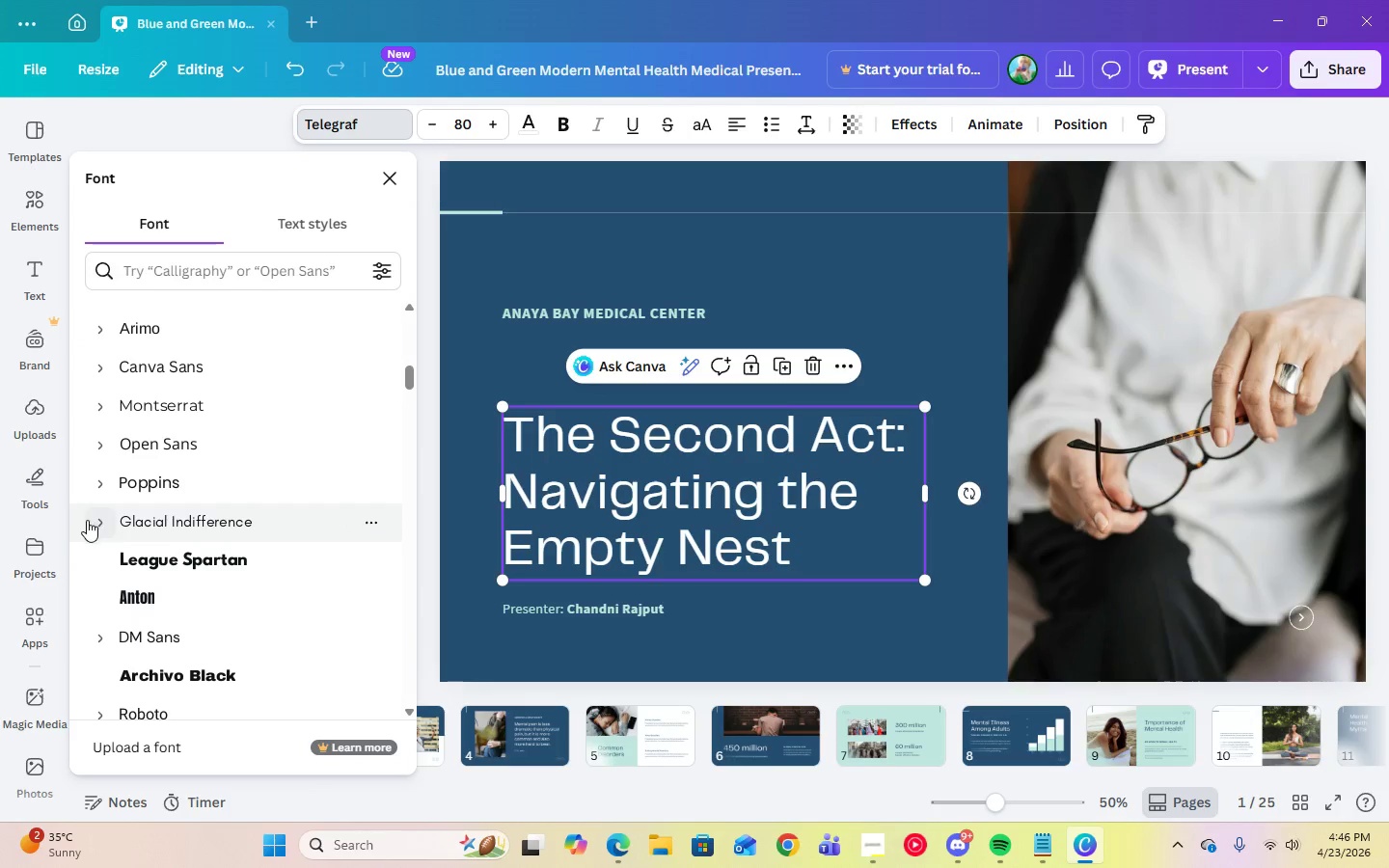 
left_click([100, 527])
 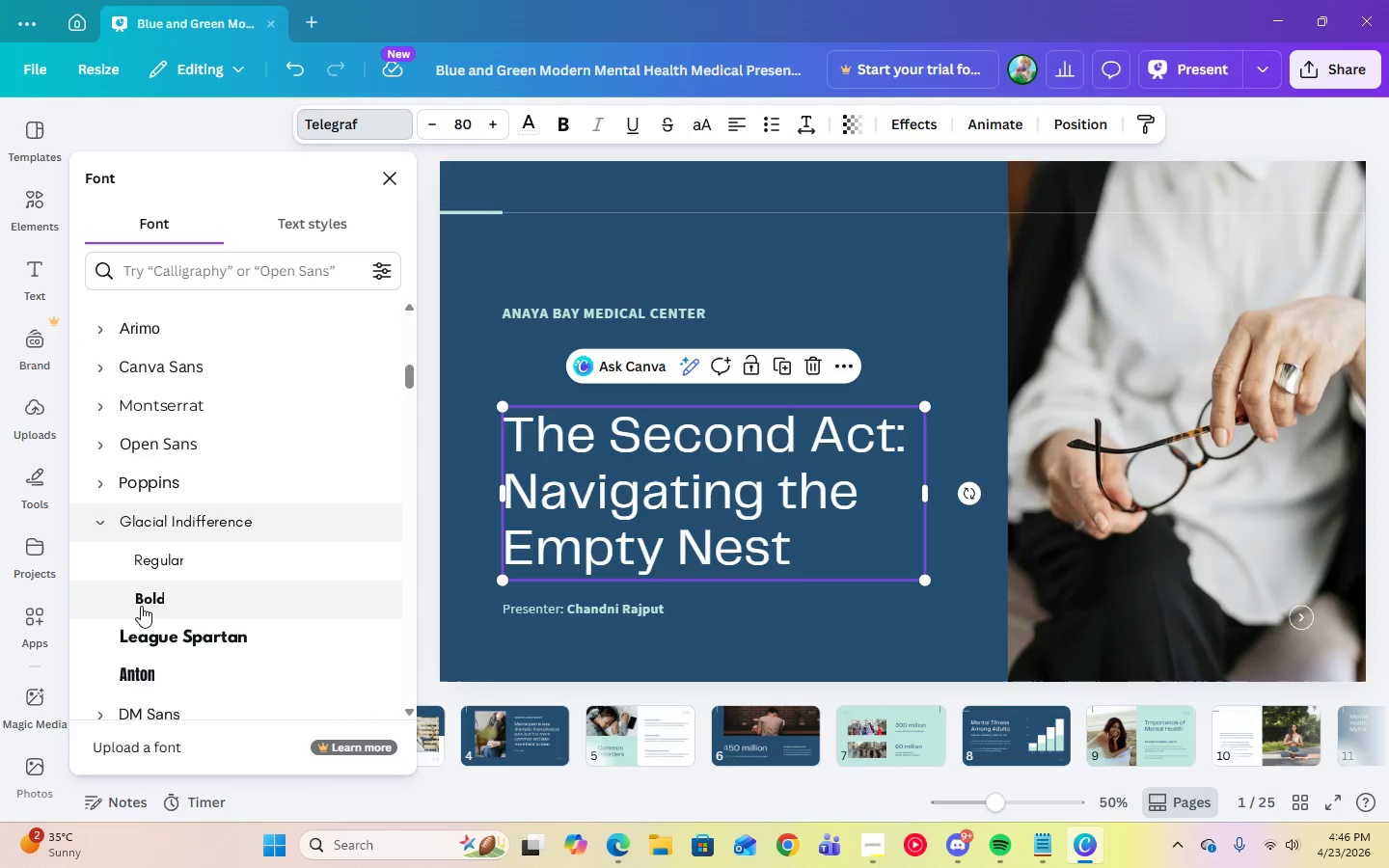 
left_click([145, 601])
 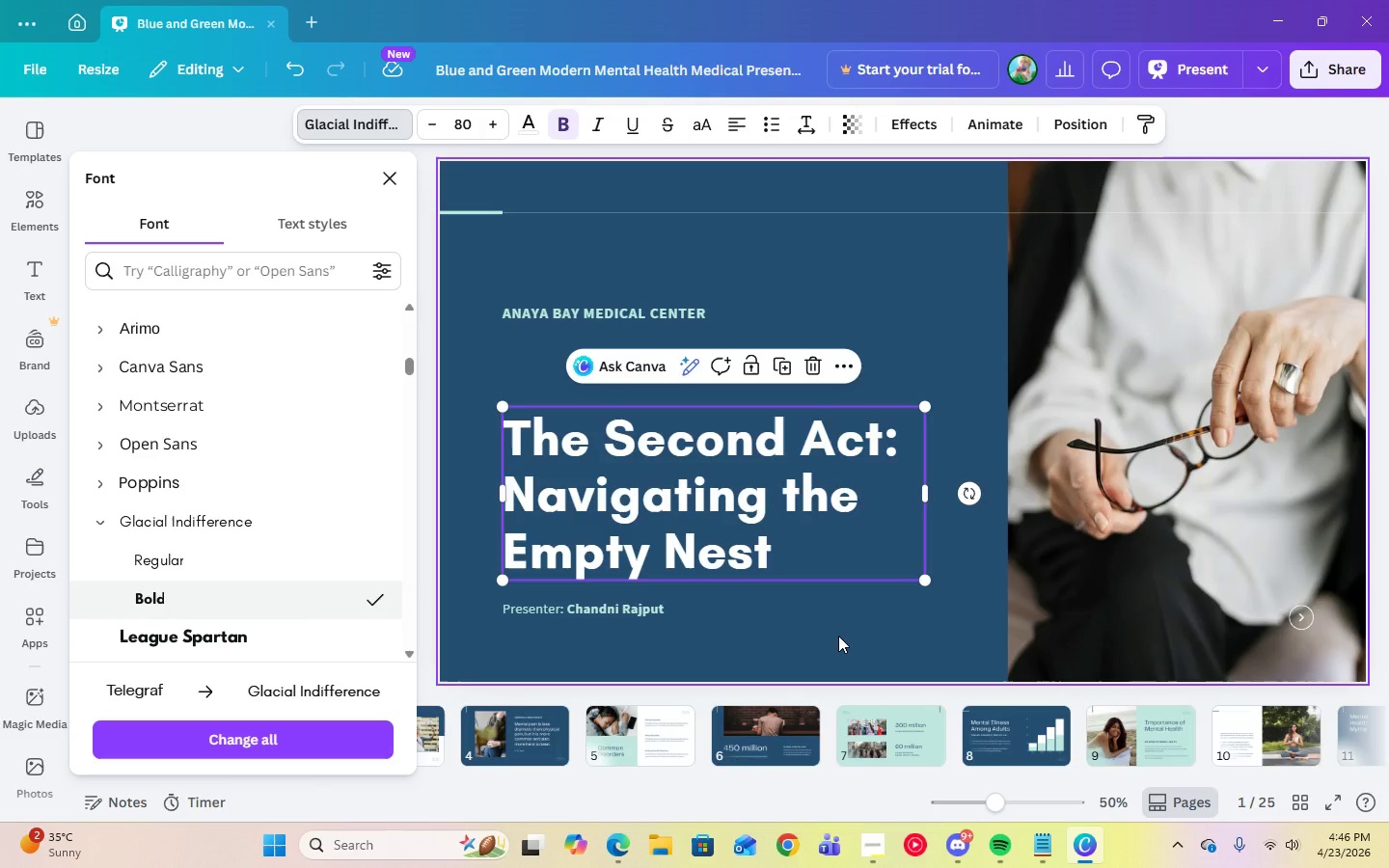 
left_click([838, 636])
 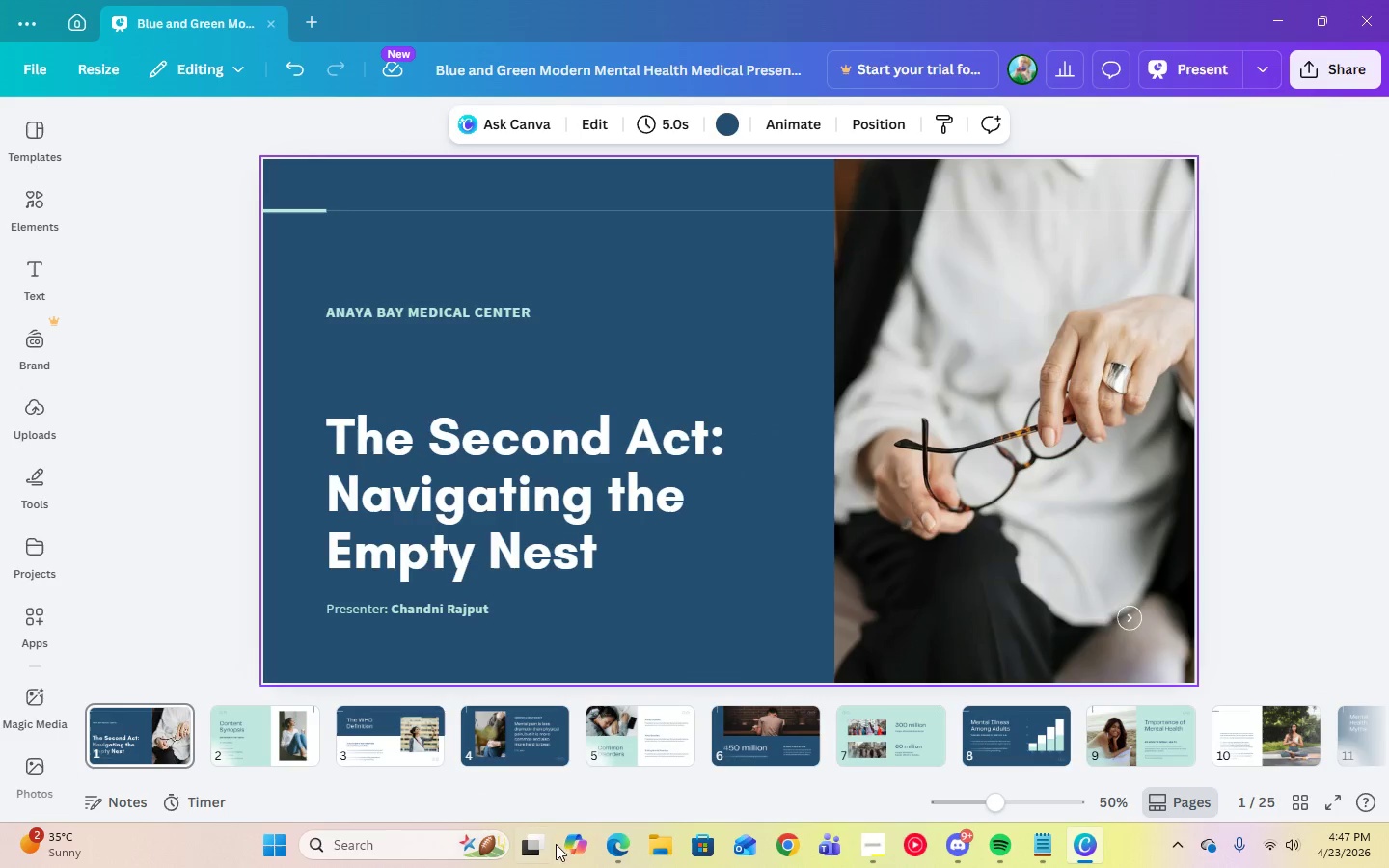 
left_click([607, 842])
 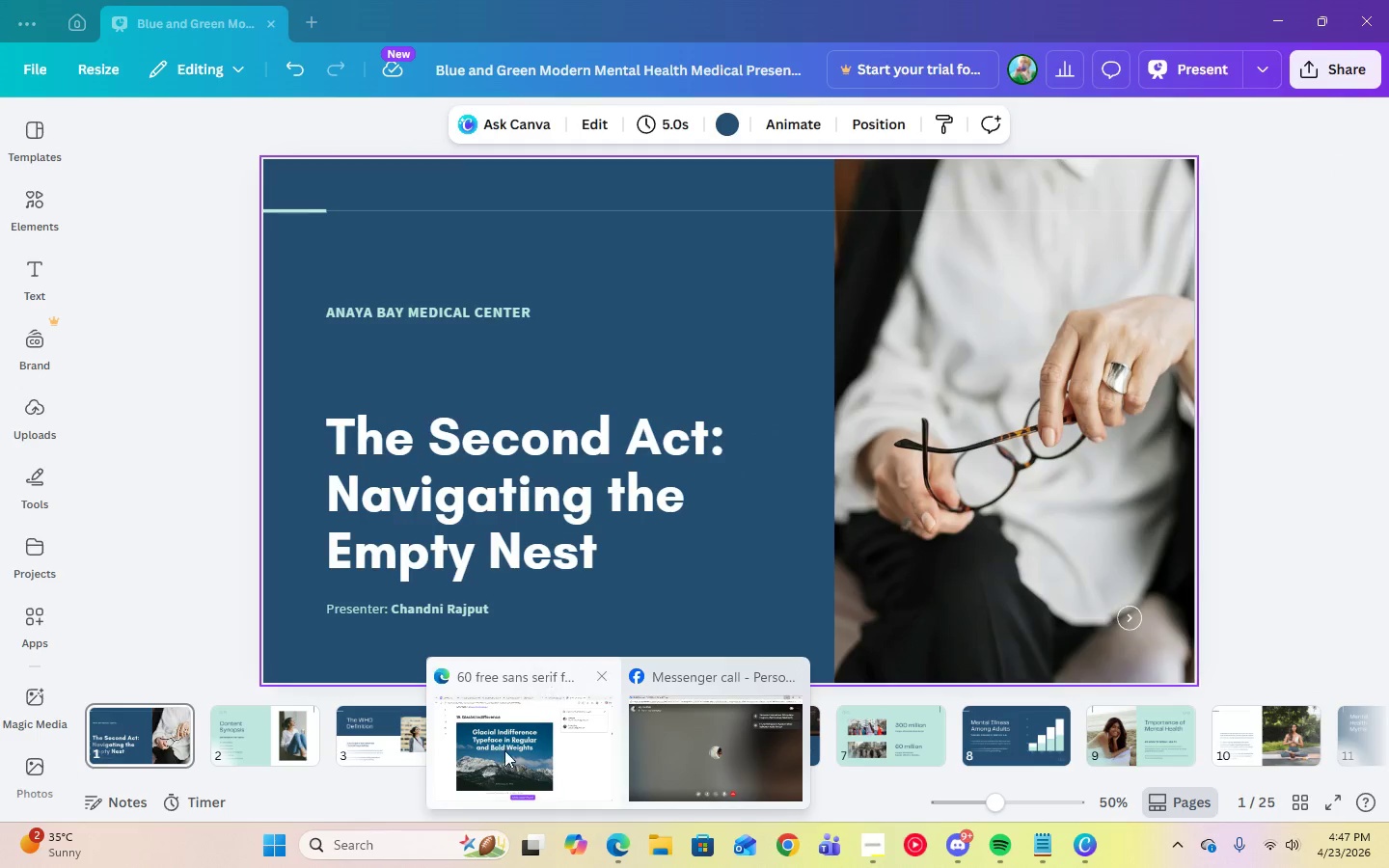 
left_click([501, 765])
 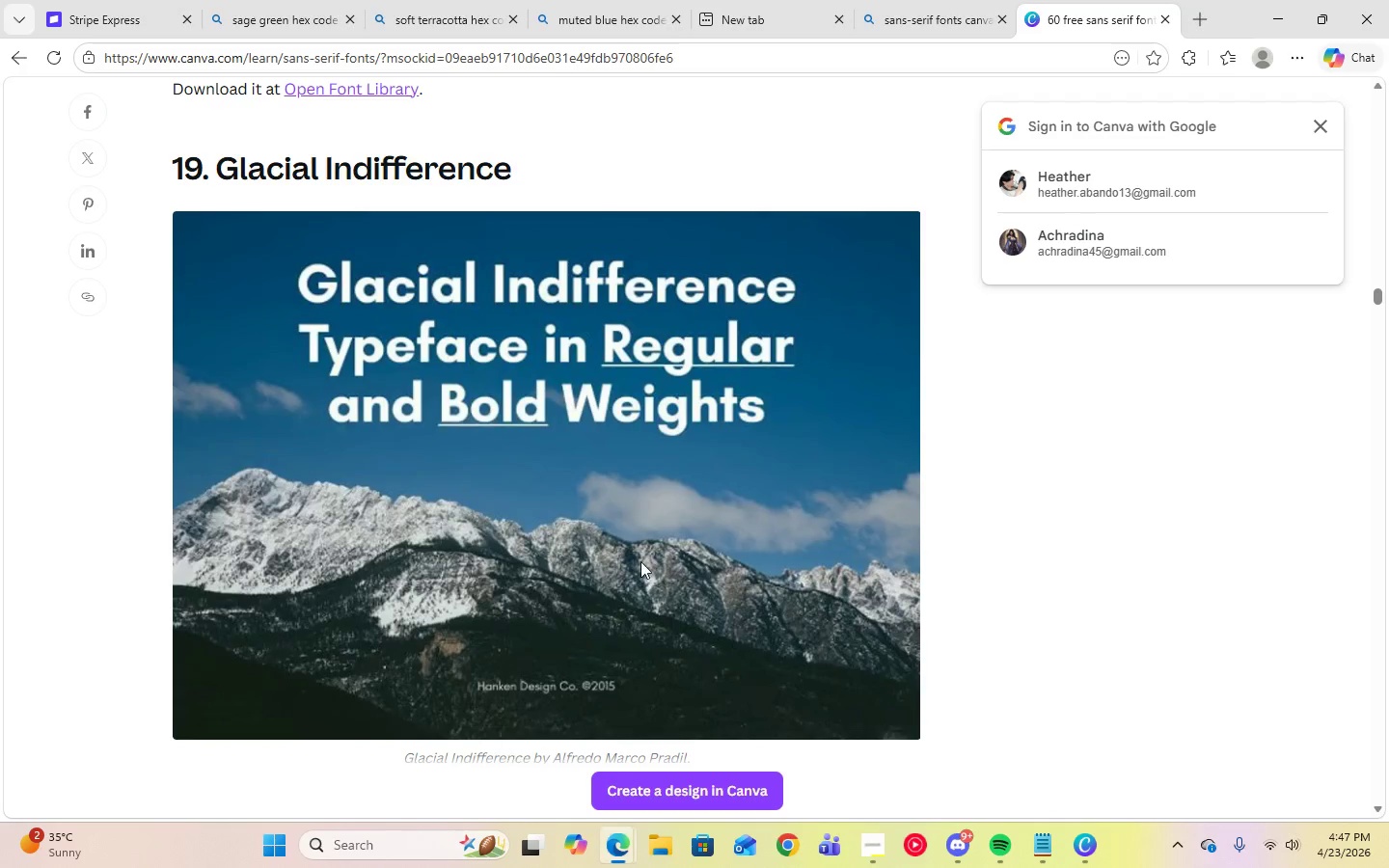 
scroll: coordinate [649, 532], scroll_direction: down, amount: 61.0
 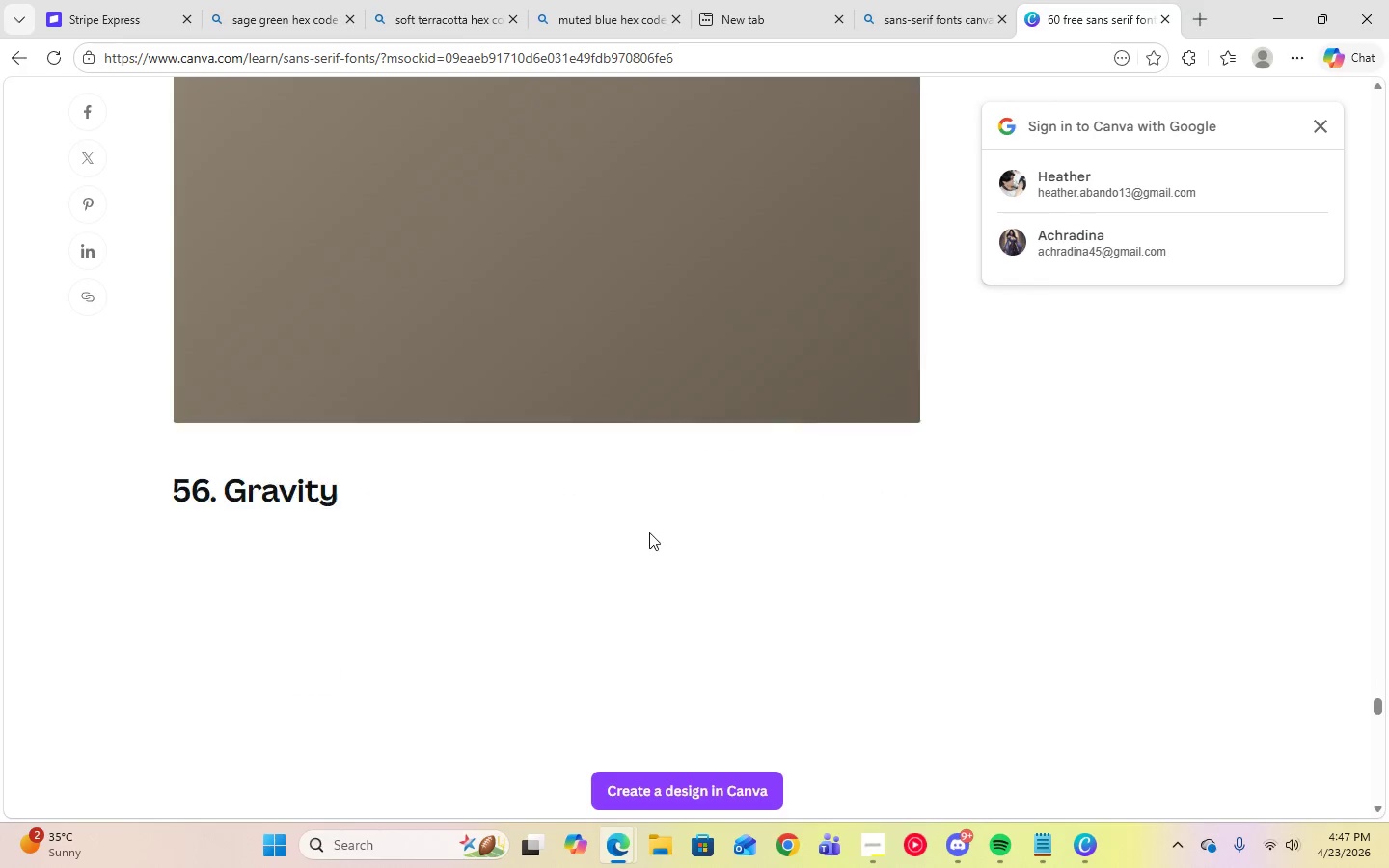 
left_click_drag(start_coordinate=[1376, 749], to_coordinate=[1356, 99])
 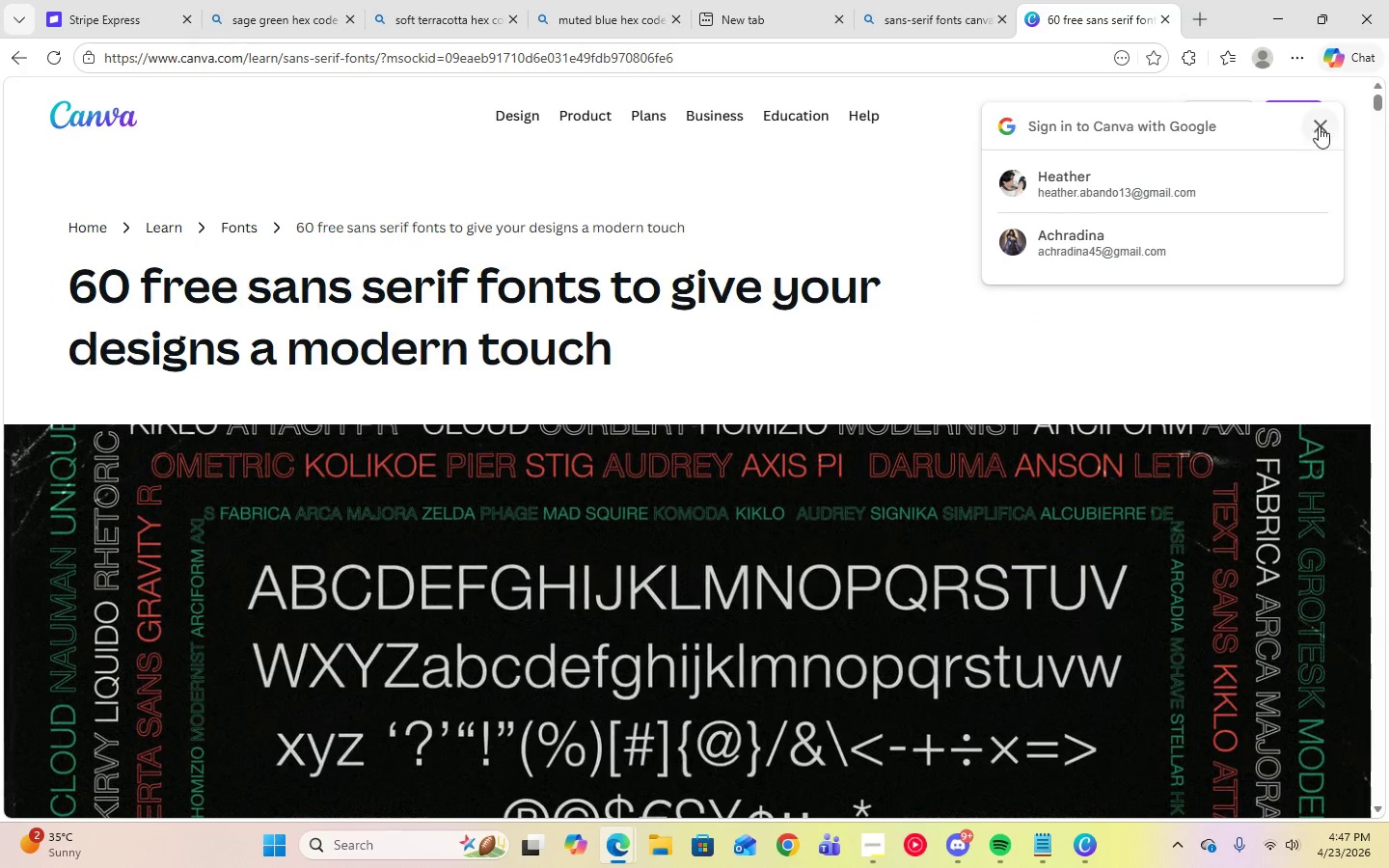 
left_click([1319, 126])
 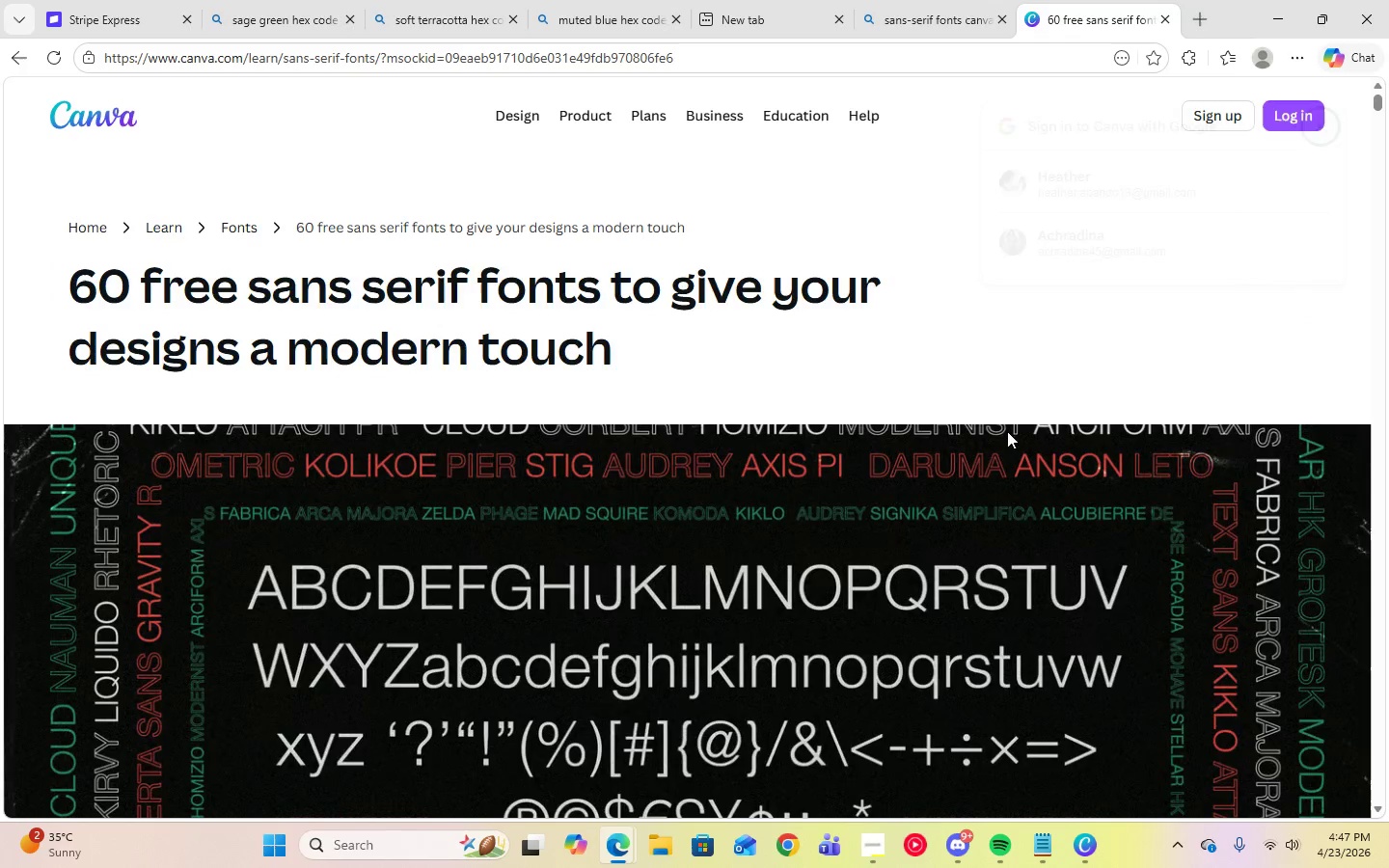 
scroll: coordinate [966, 478], scroll_direction: down, amount: 18.0
 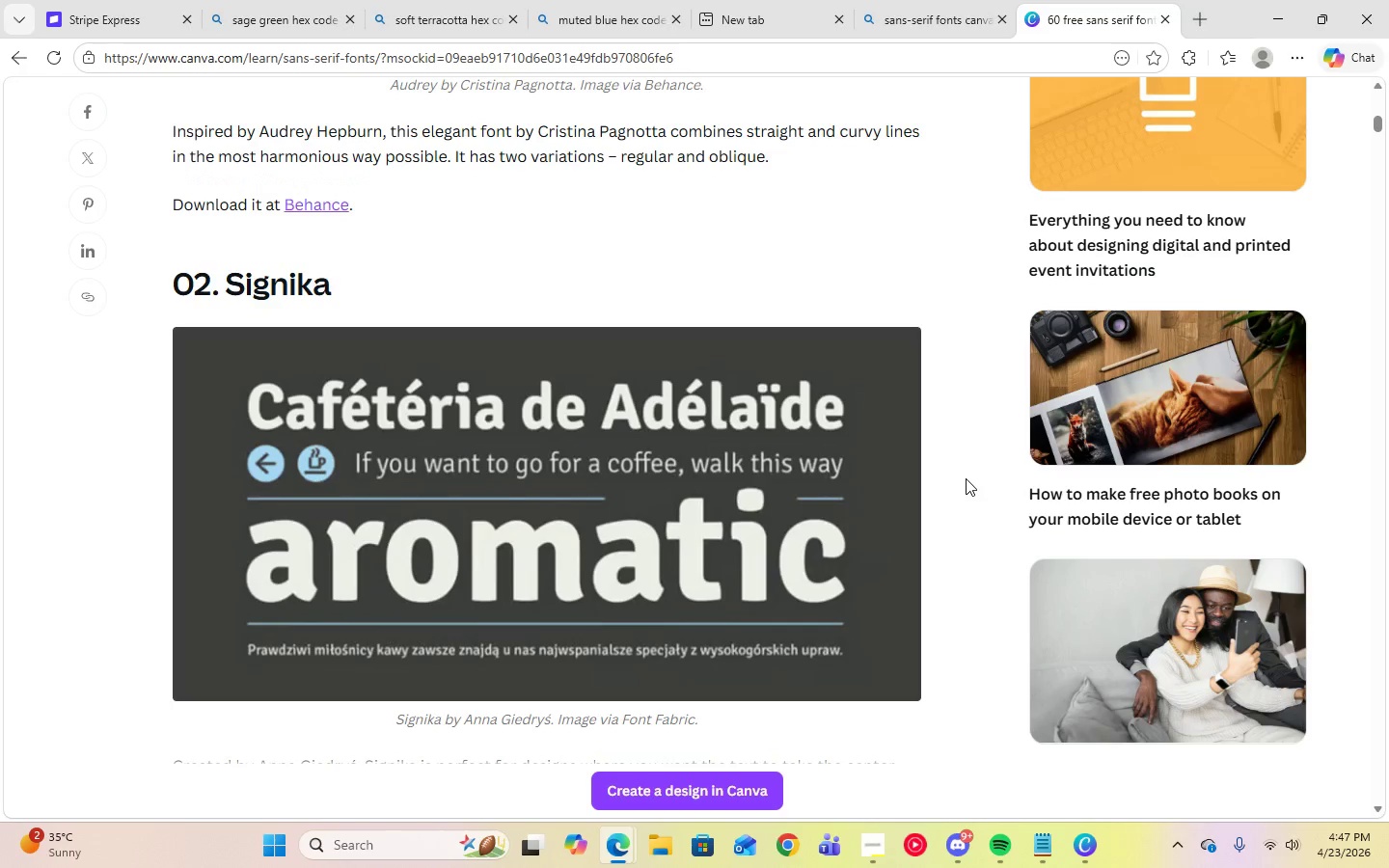 
scroll: coordinate [966, 478], scroll_direction: up, amount: 4.0
 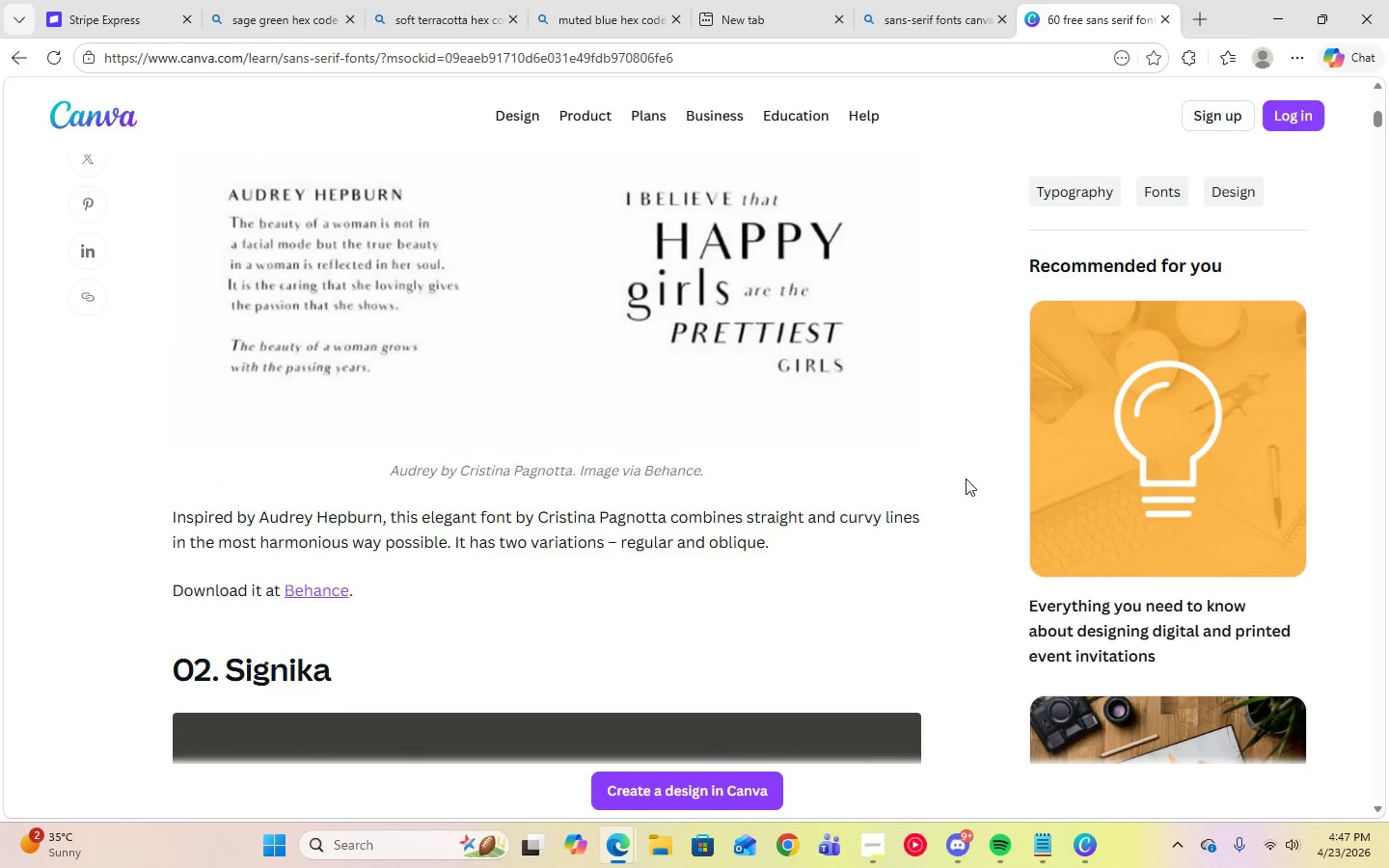 
scroll: coordinate [966, 478], scroll_direction: down, amount: 27.0
 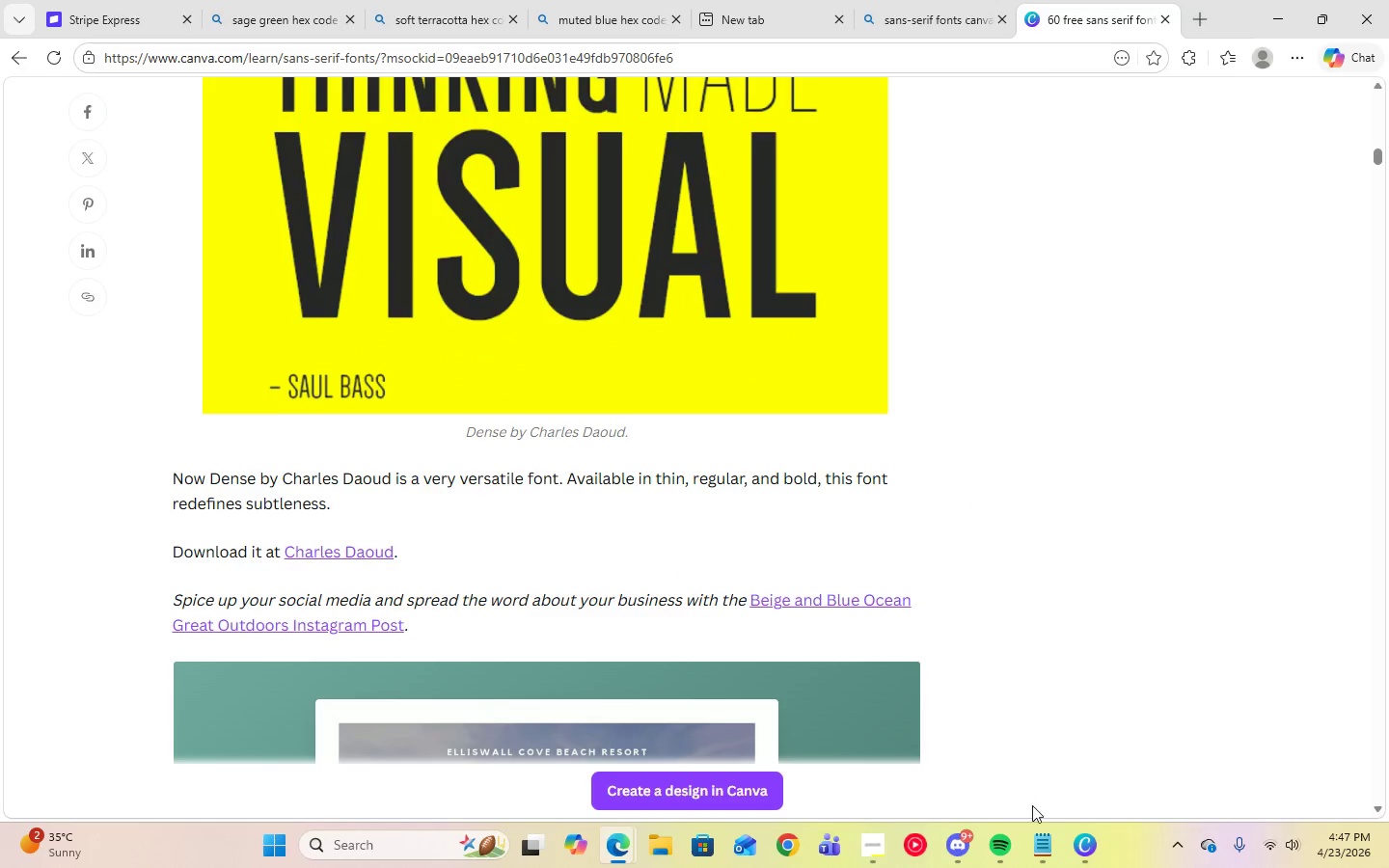 
left_click([1076, 852])
 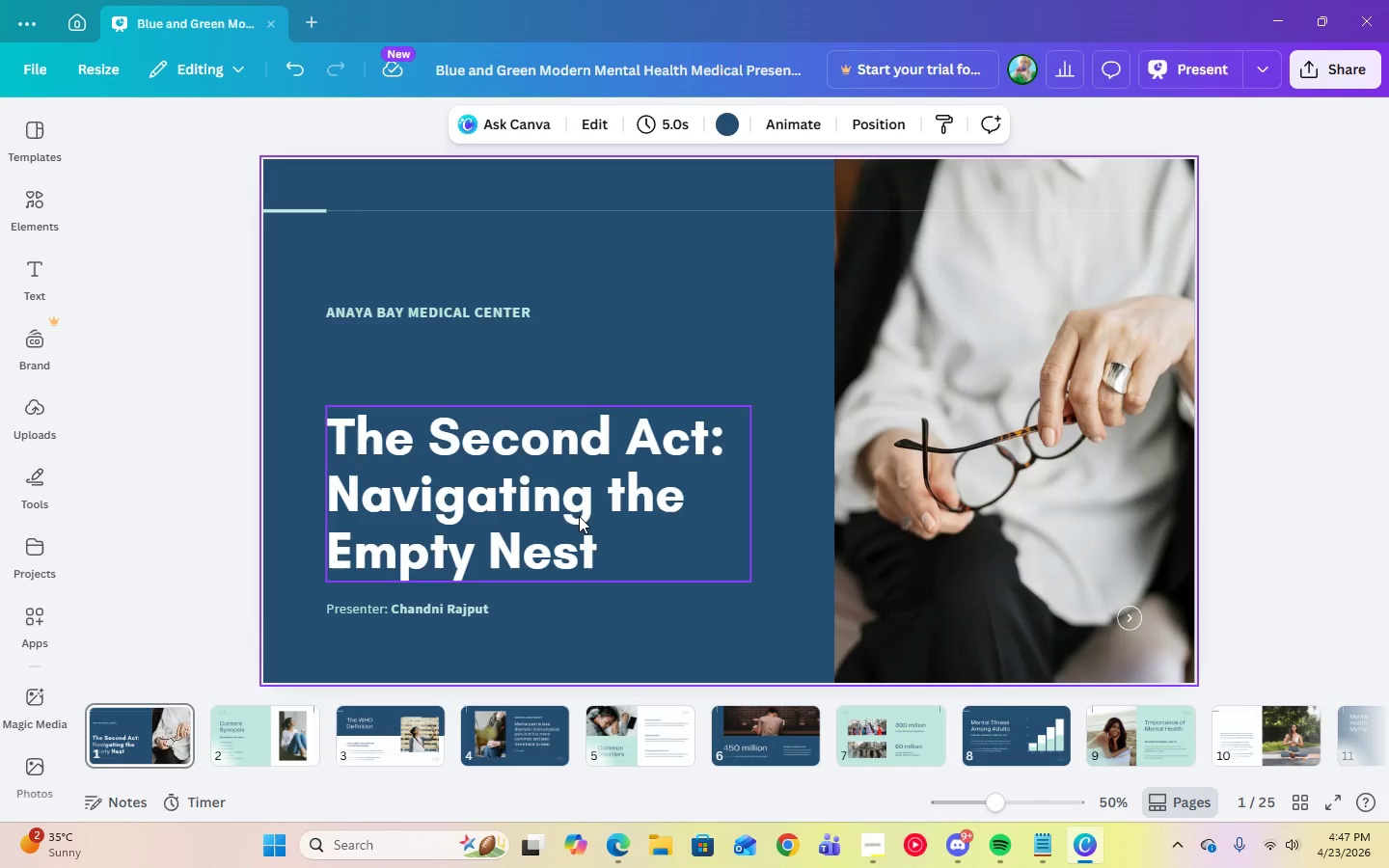 
left_click([567, 504])
 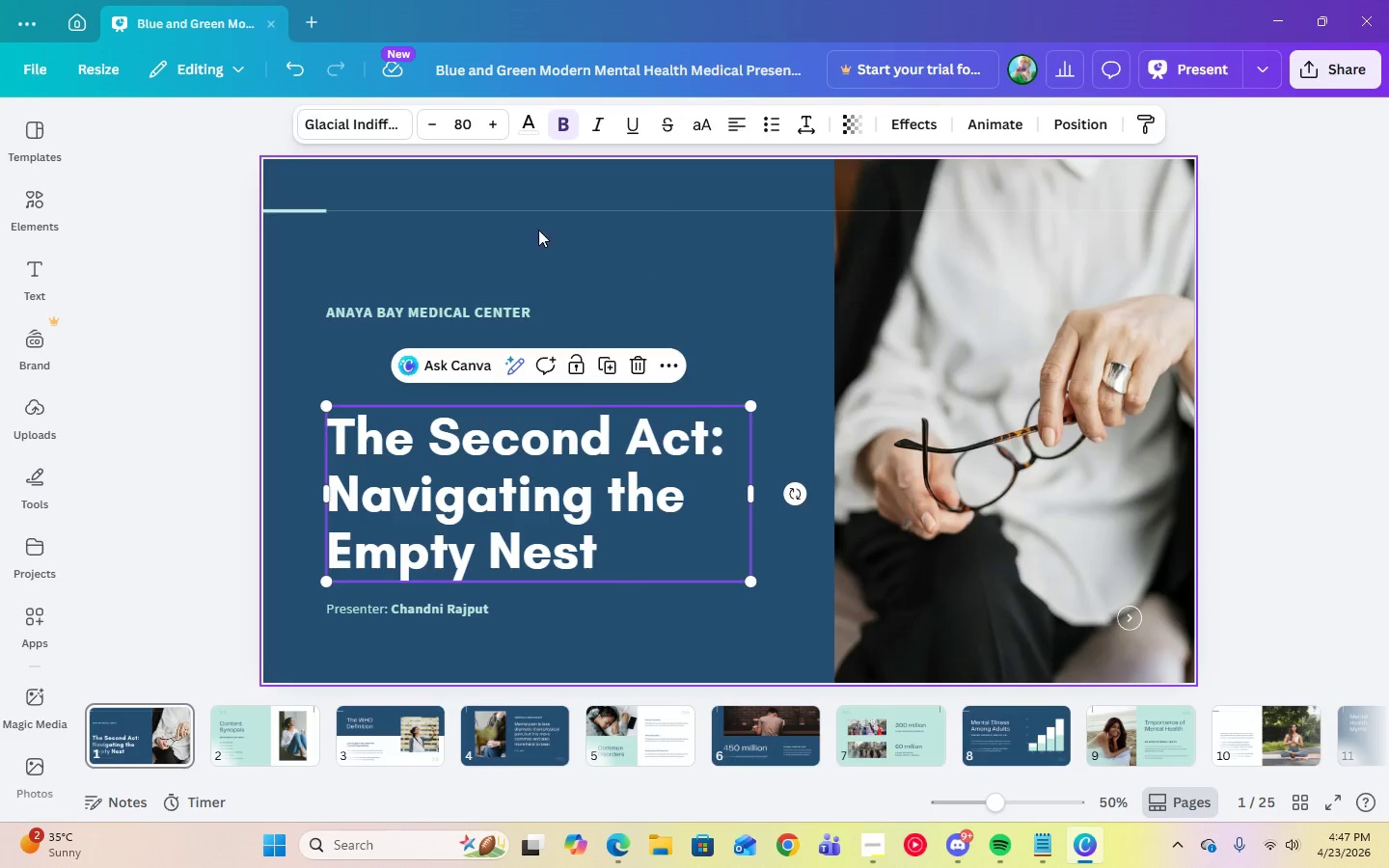 
left_click([461, 120])
 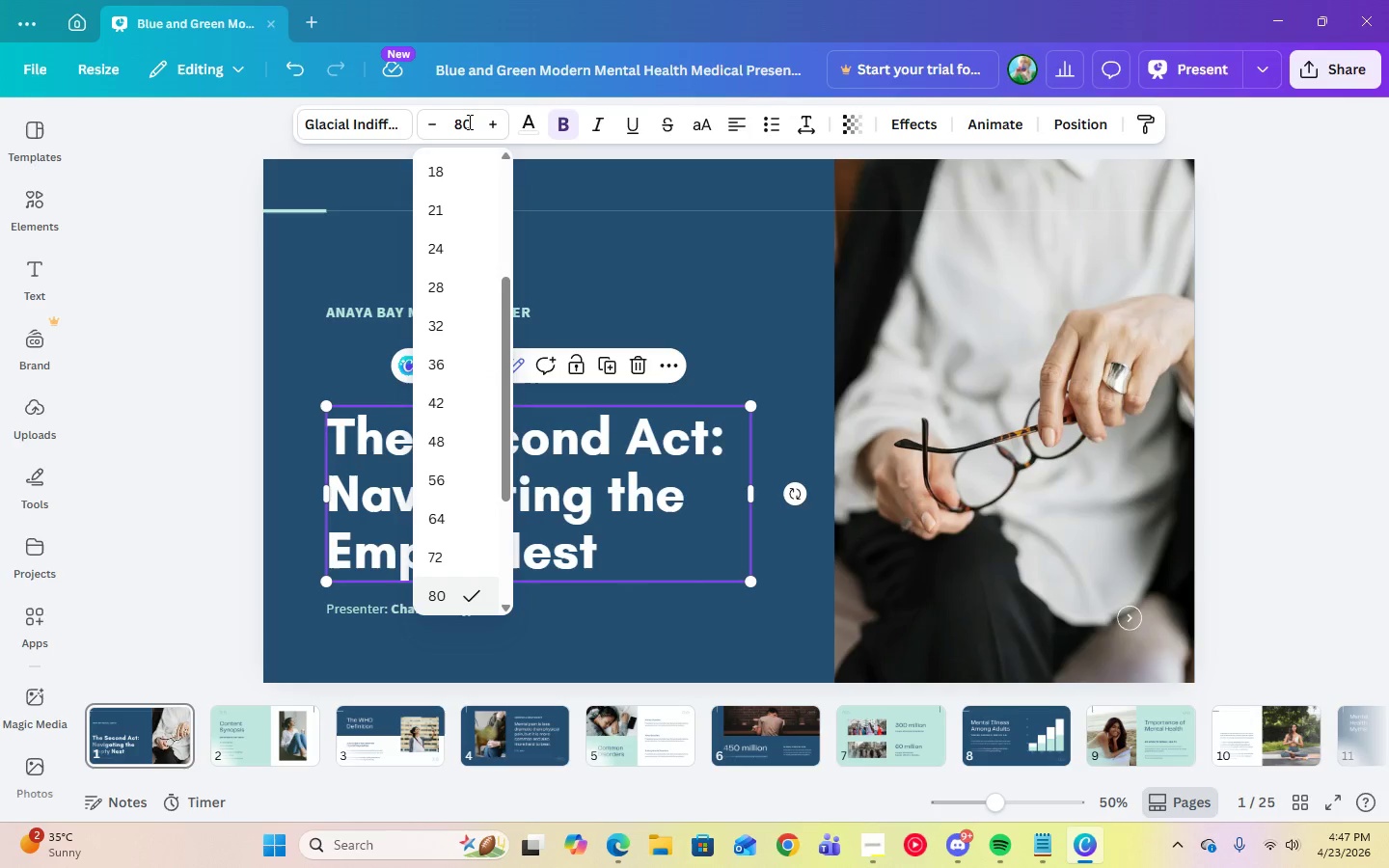 
left_click([469, 122])
 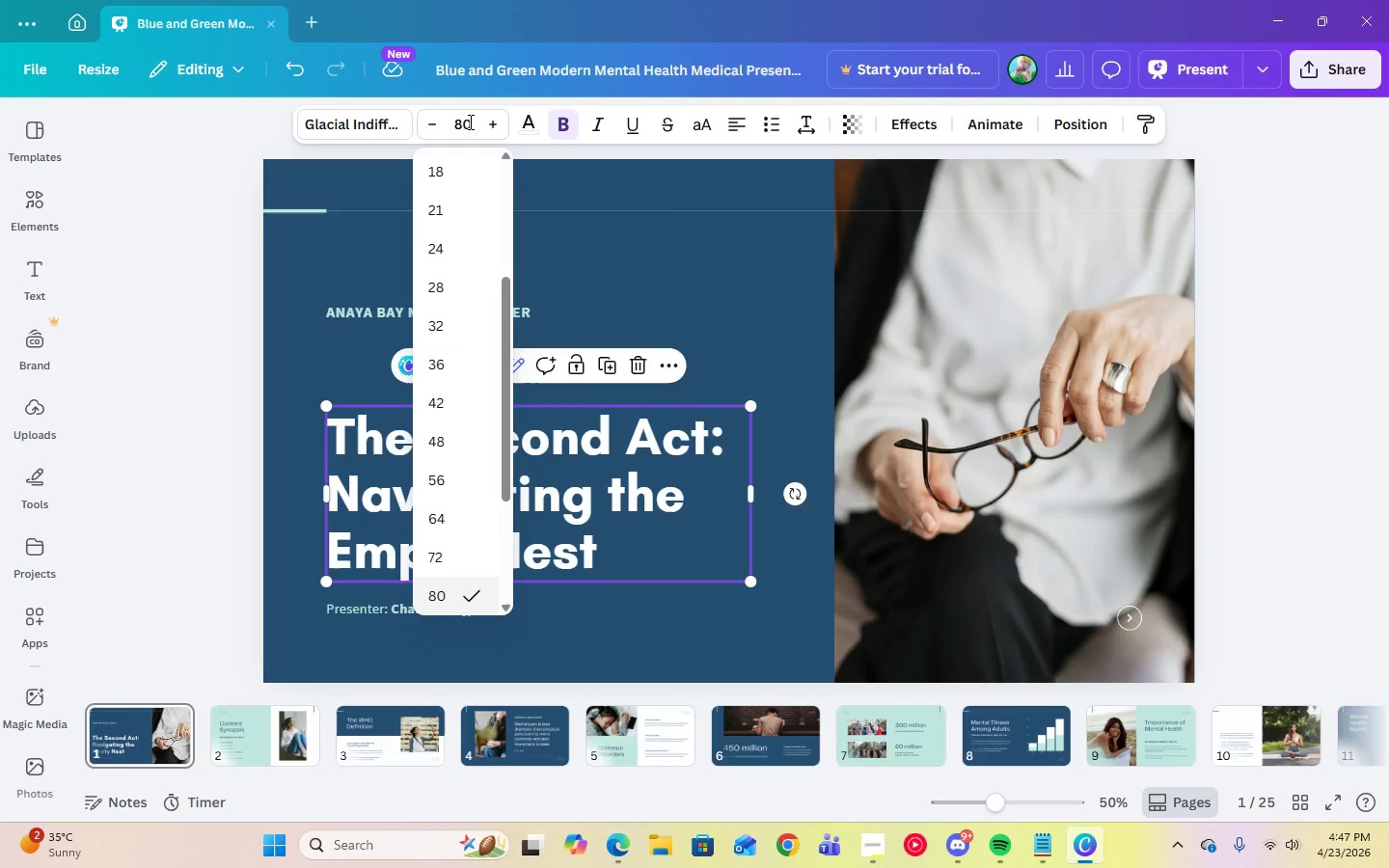 
key(Backspace)
 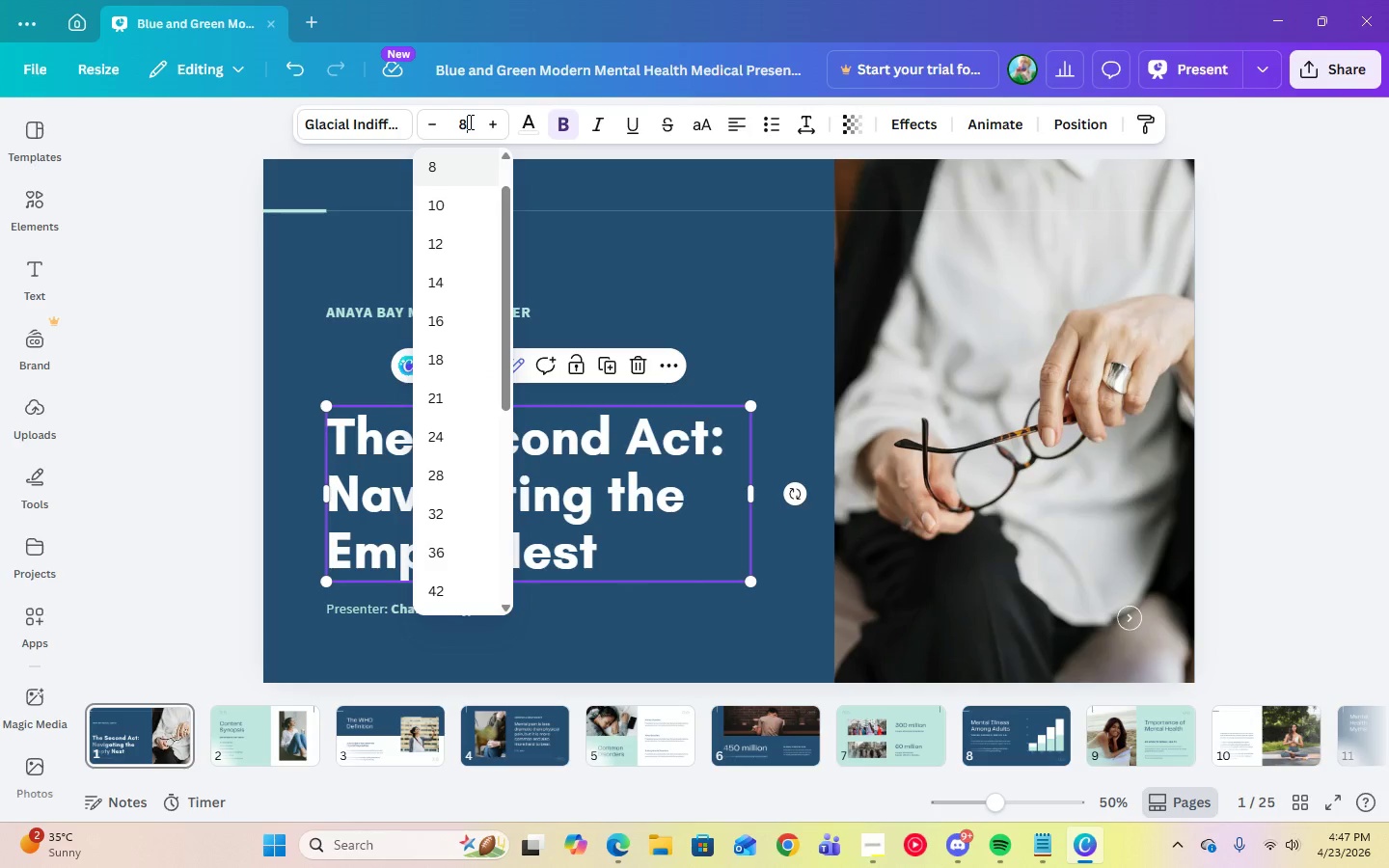 
key(Backspace)
 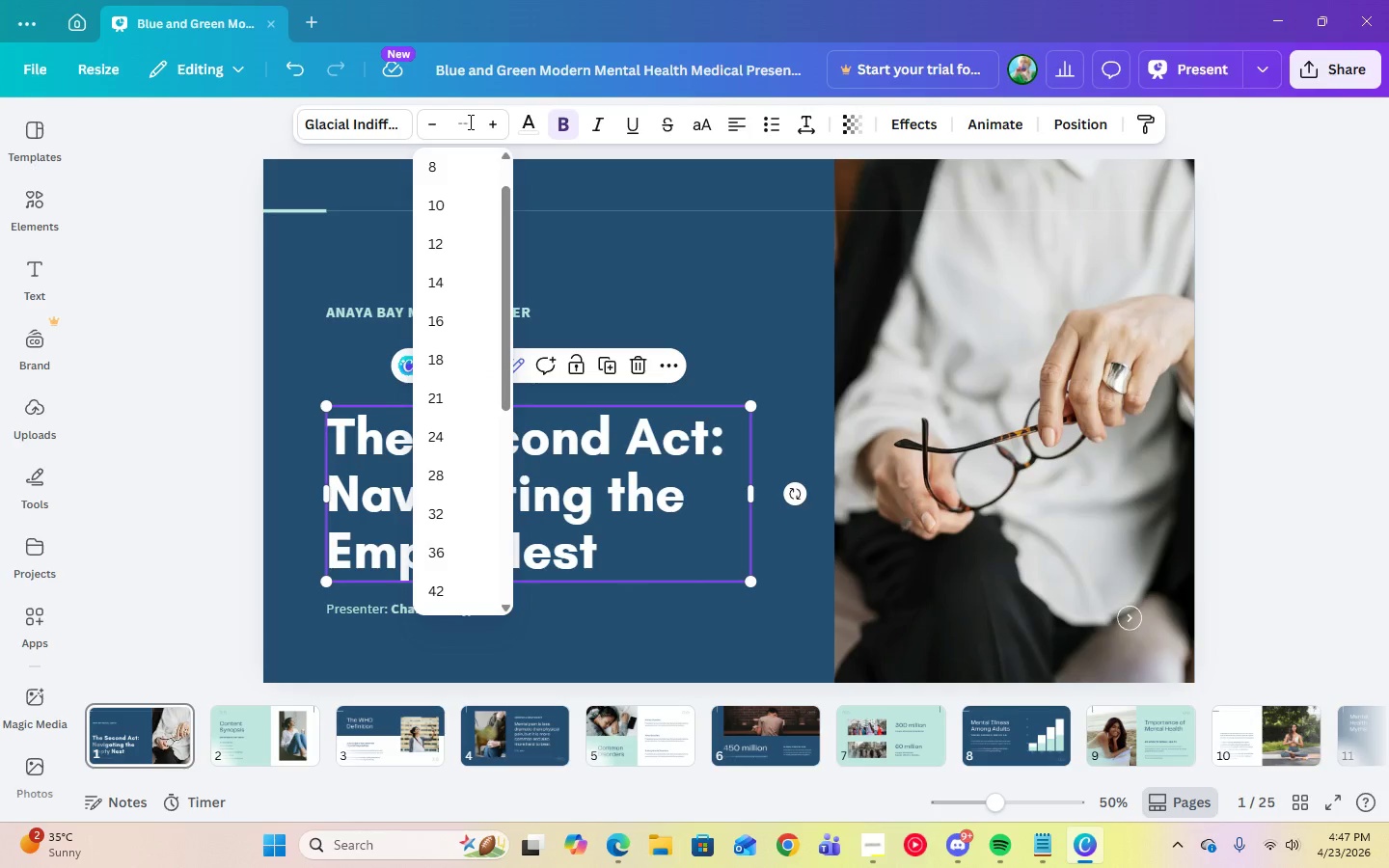 
key(Numpad9)
 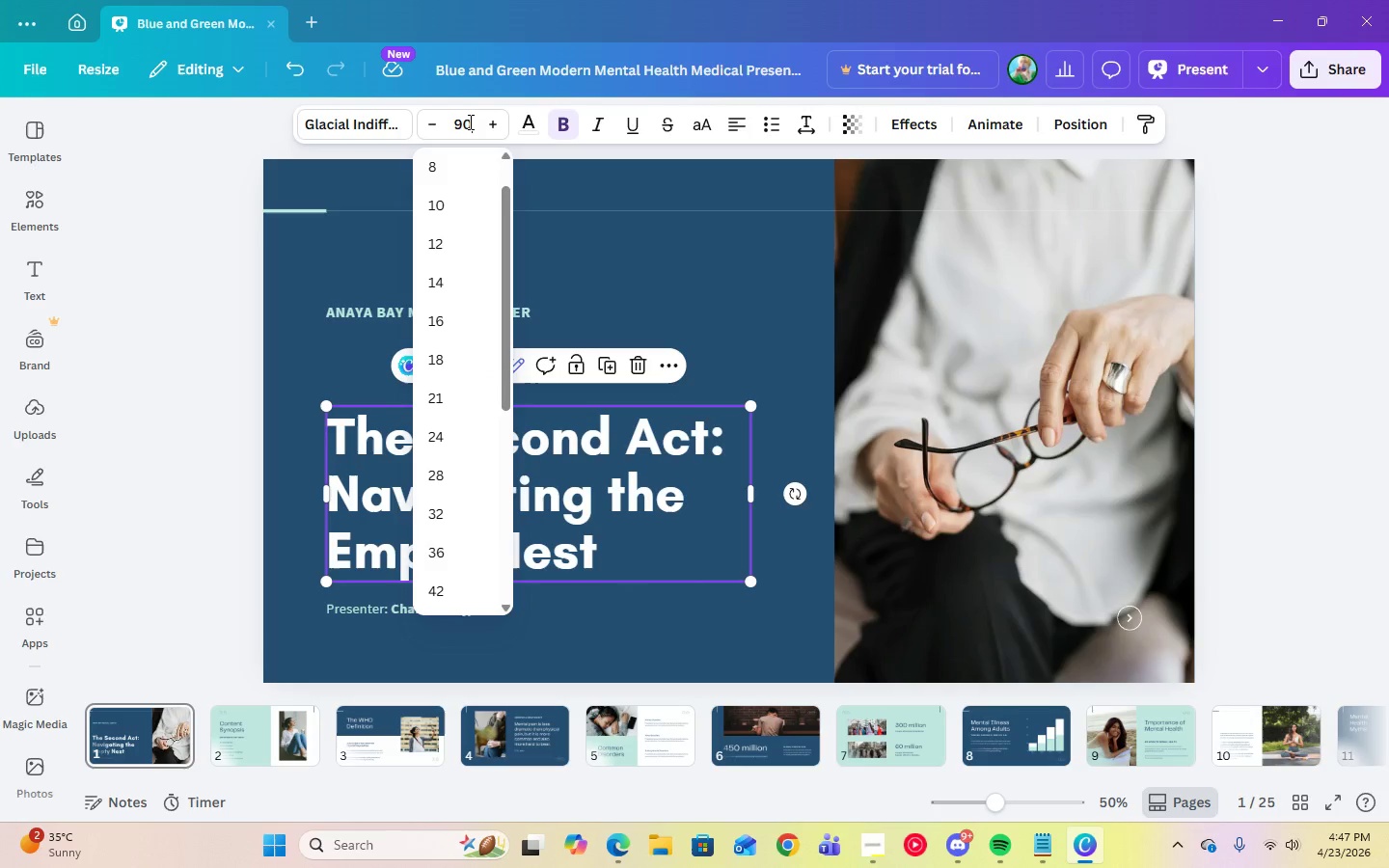 
key(Numpad0)
 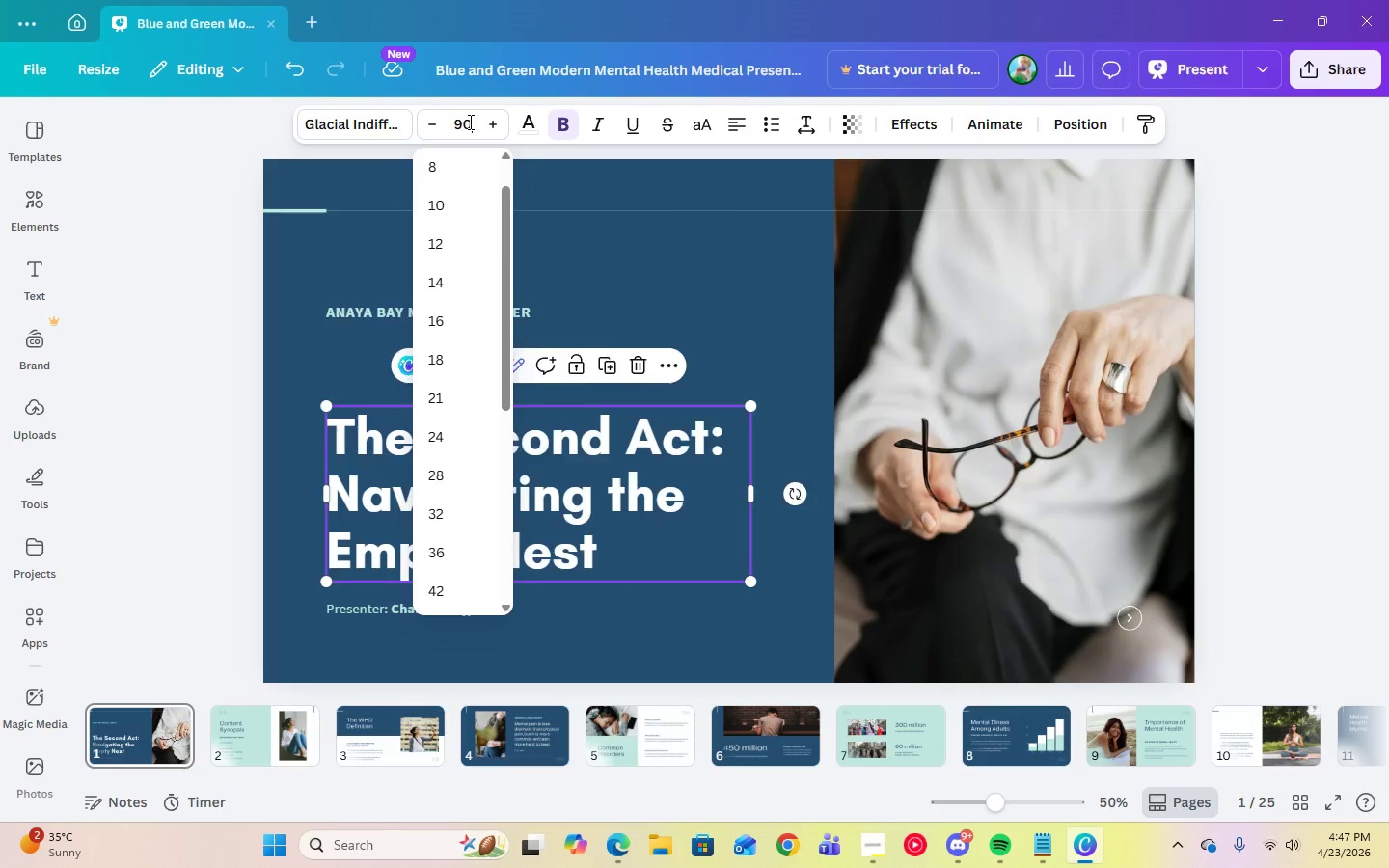 
key(Enter)
 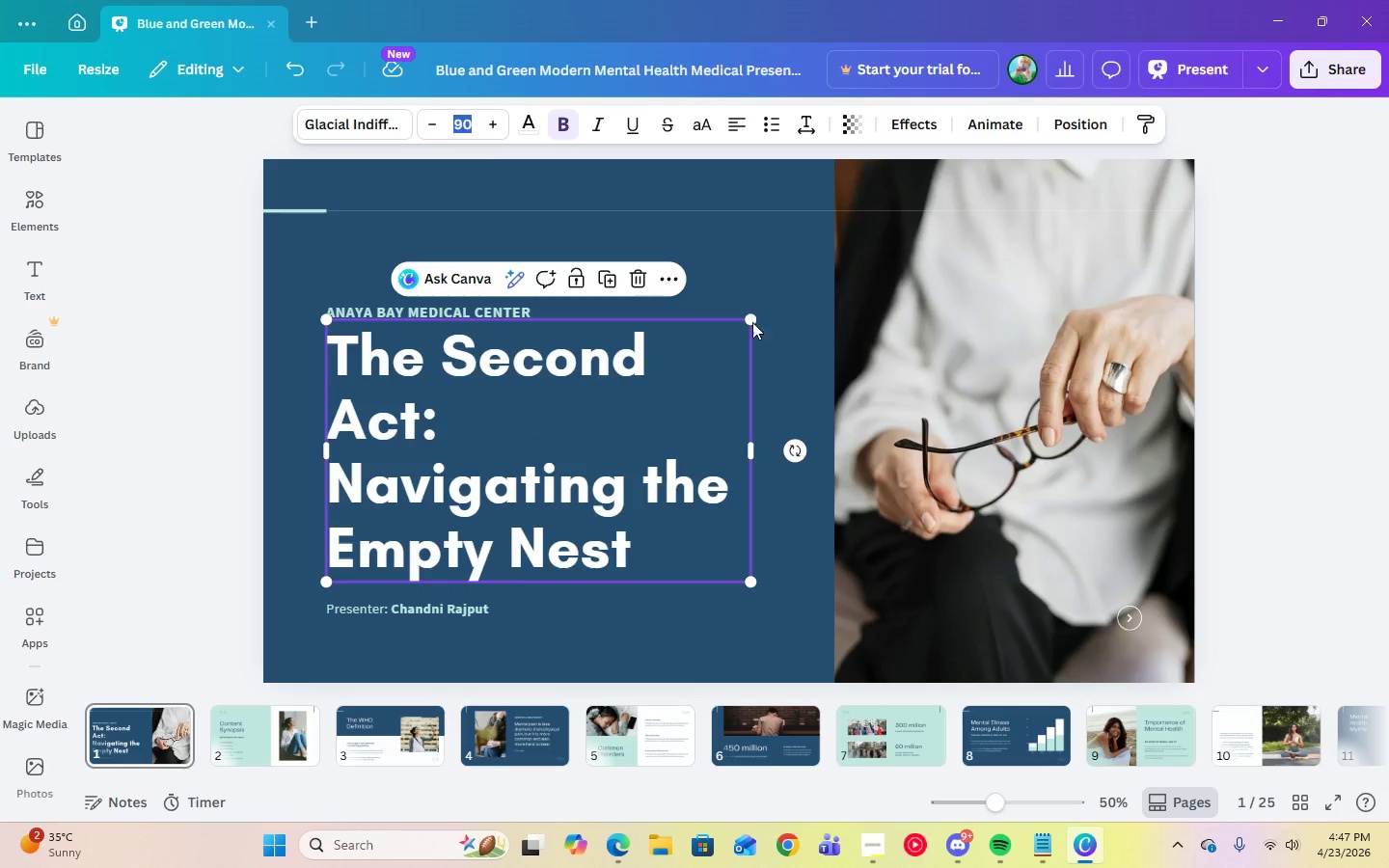 
left_click([753, 272])
 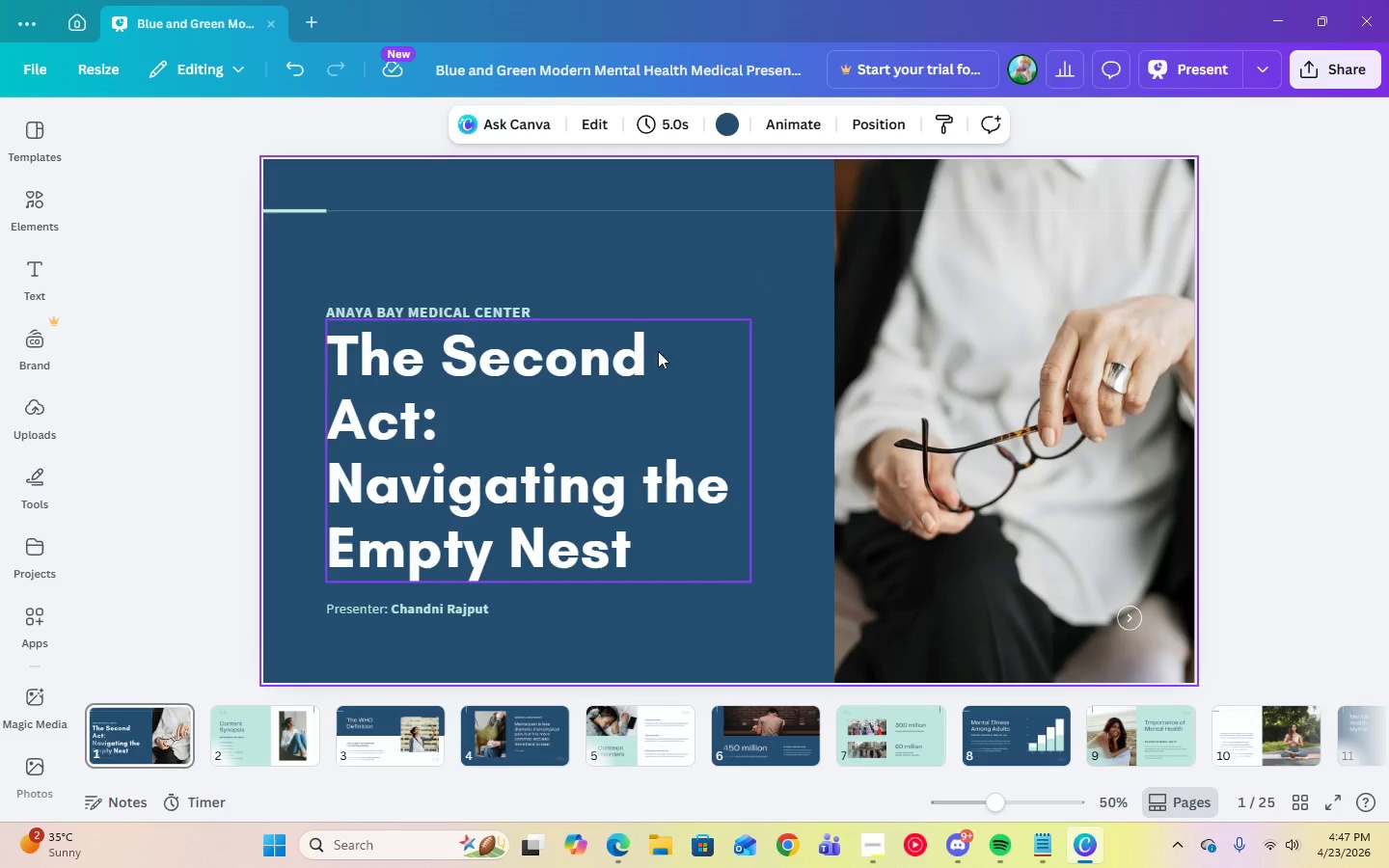 
left_click([597, 388])
 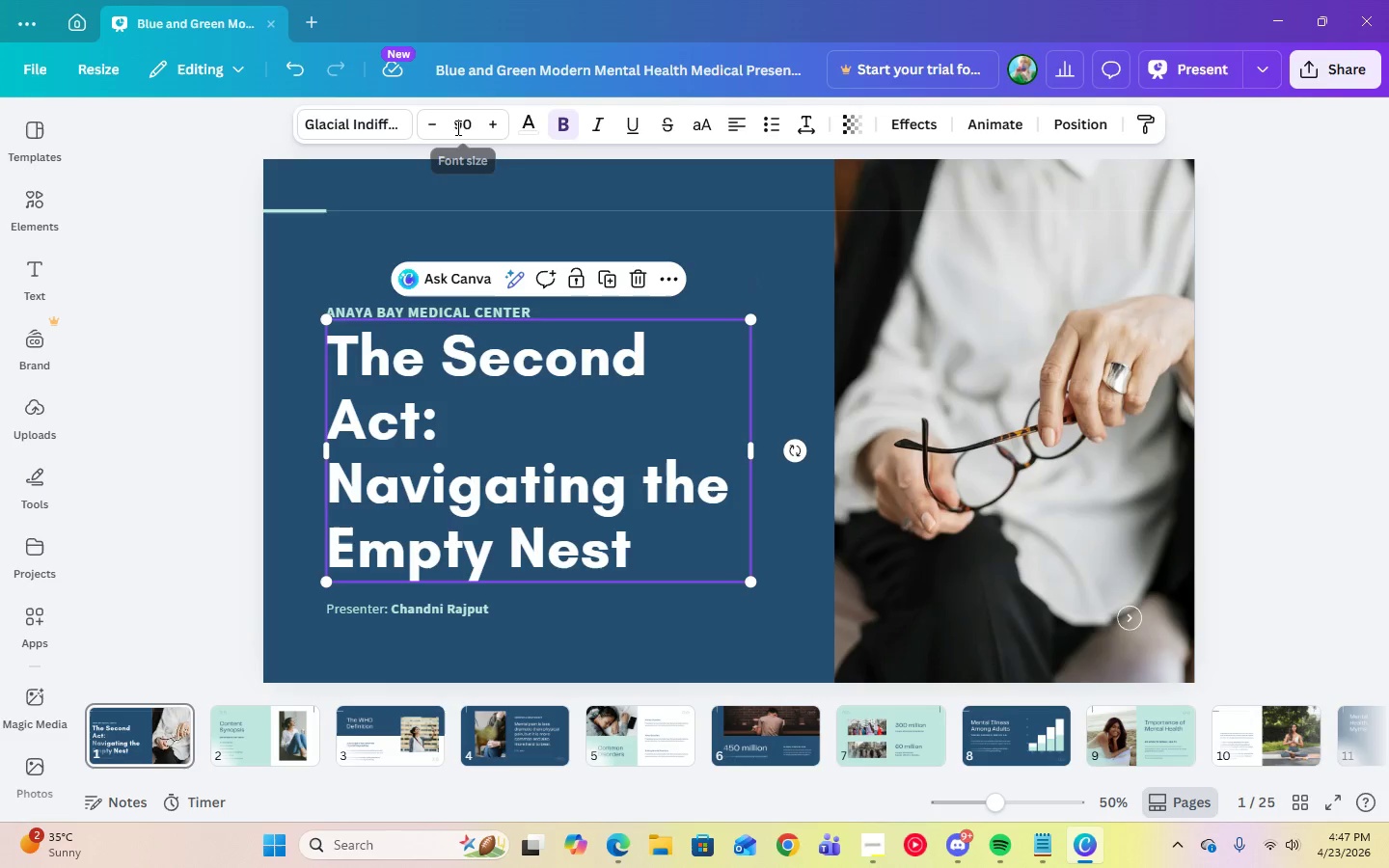 
left_click([470, 123])
 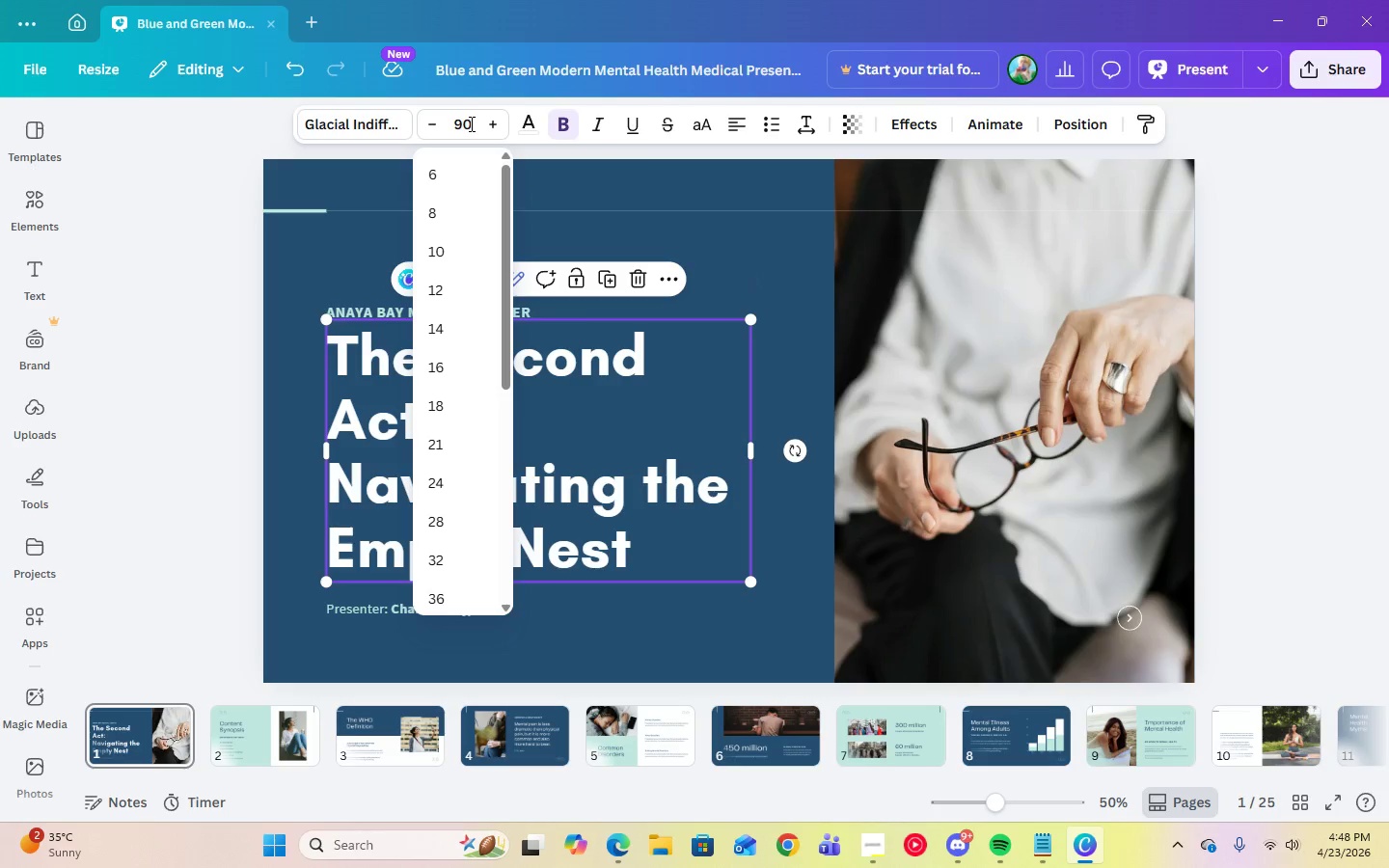 
key(Backspace)
 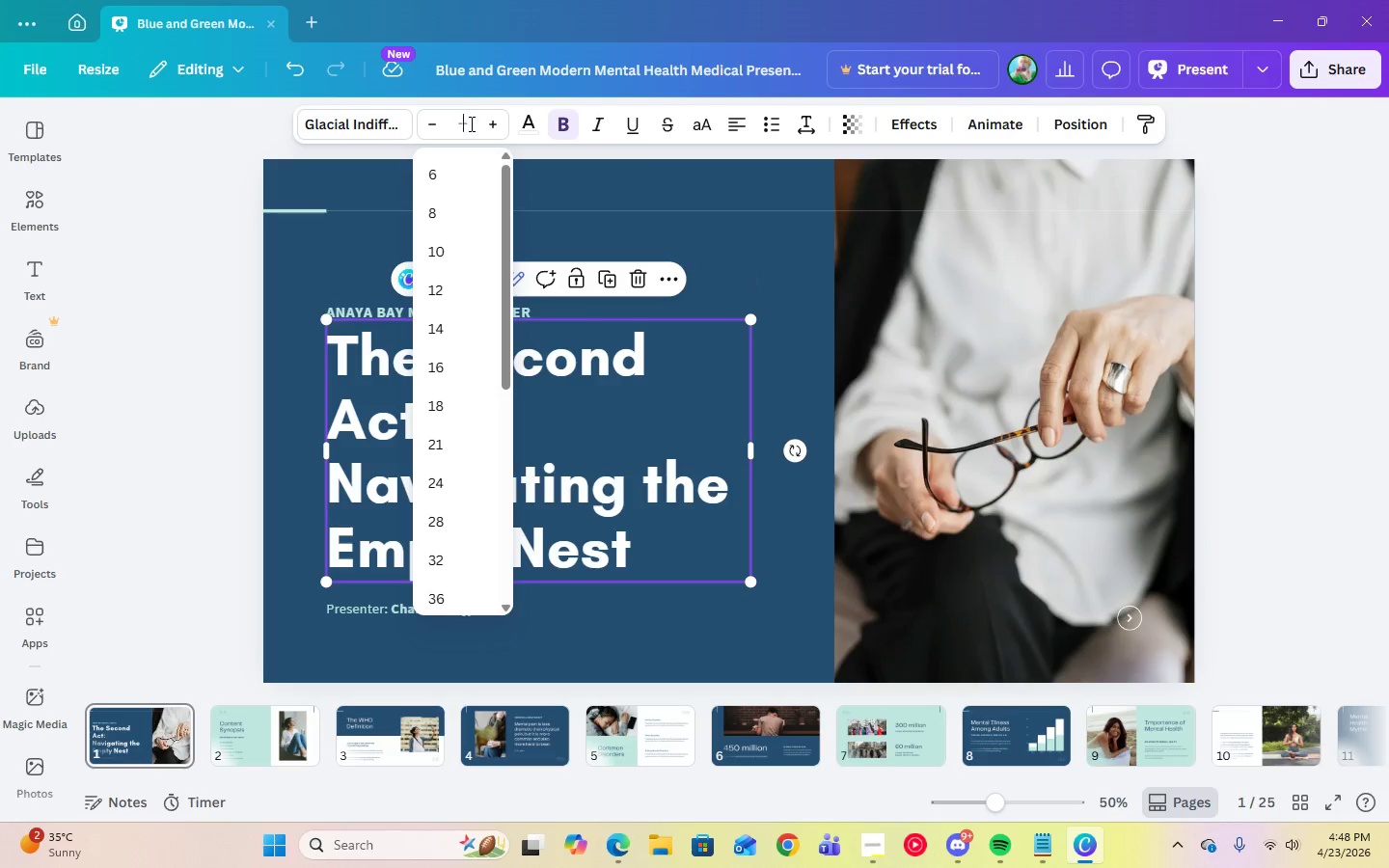 
key(Backspace)
 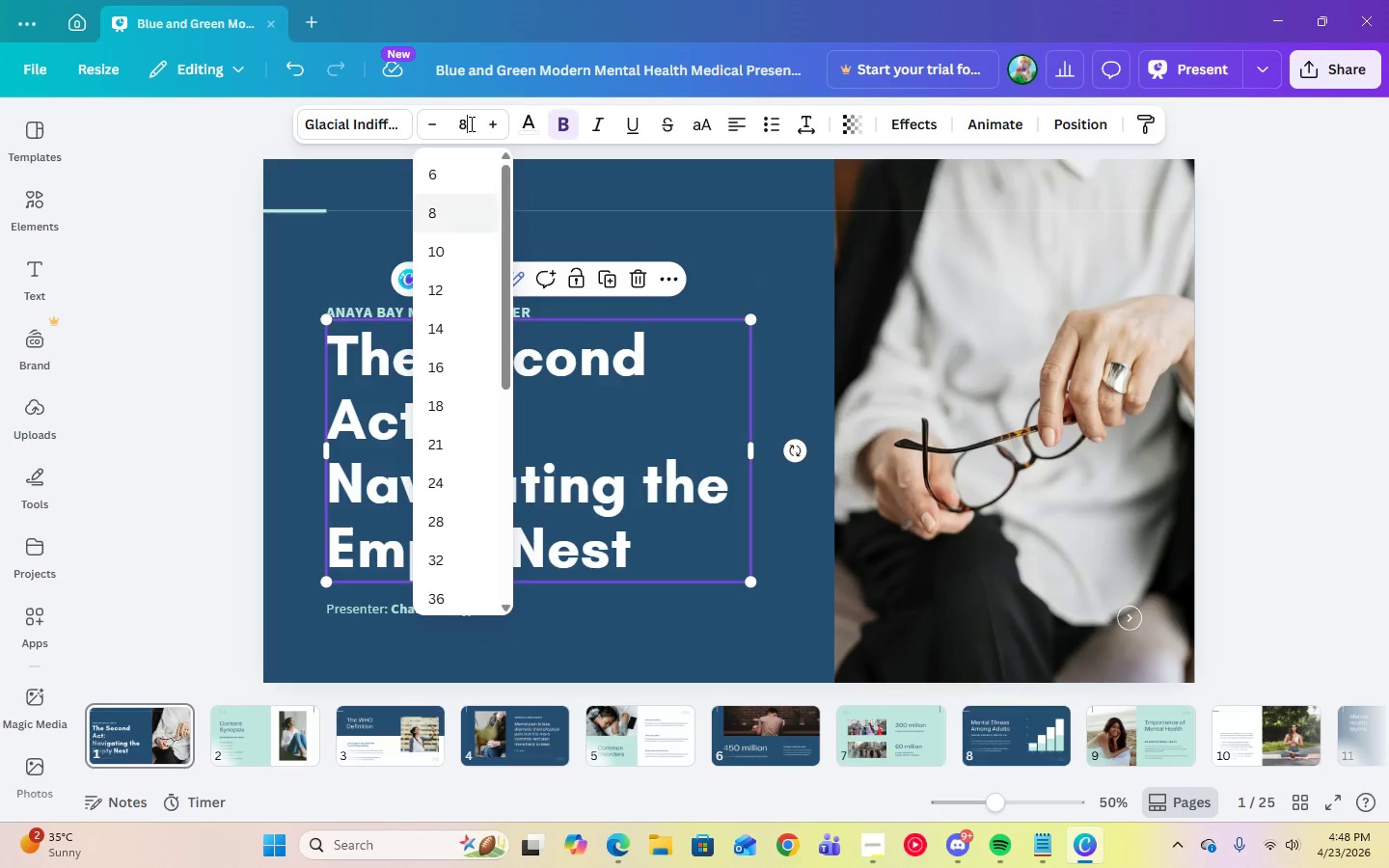 
key(Numpad8)
 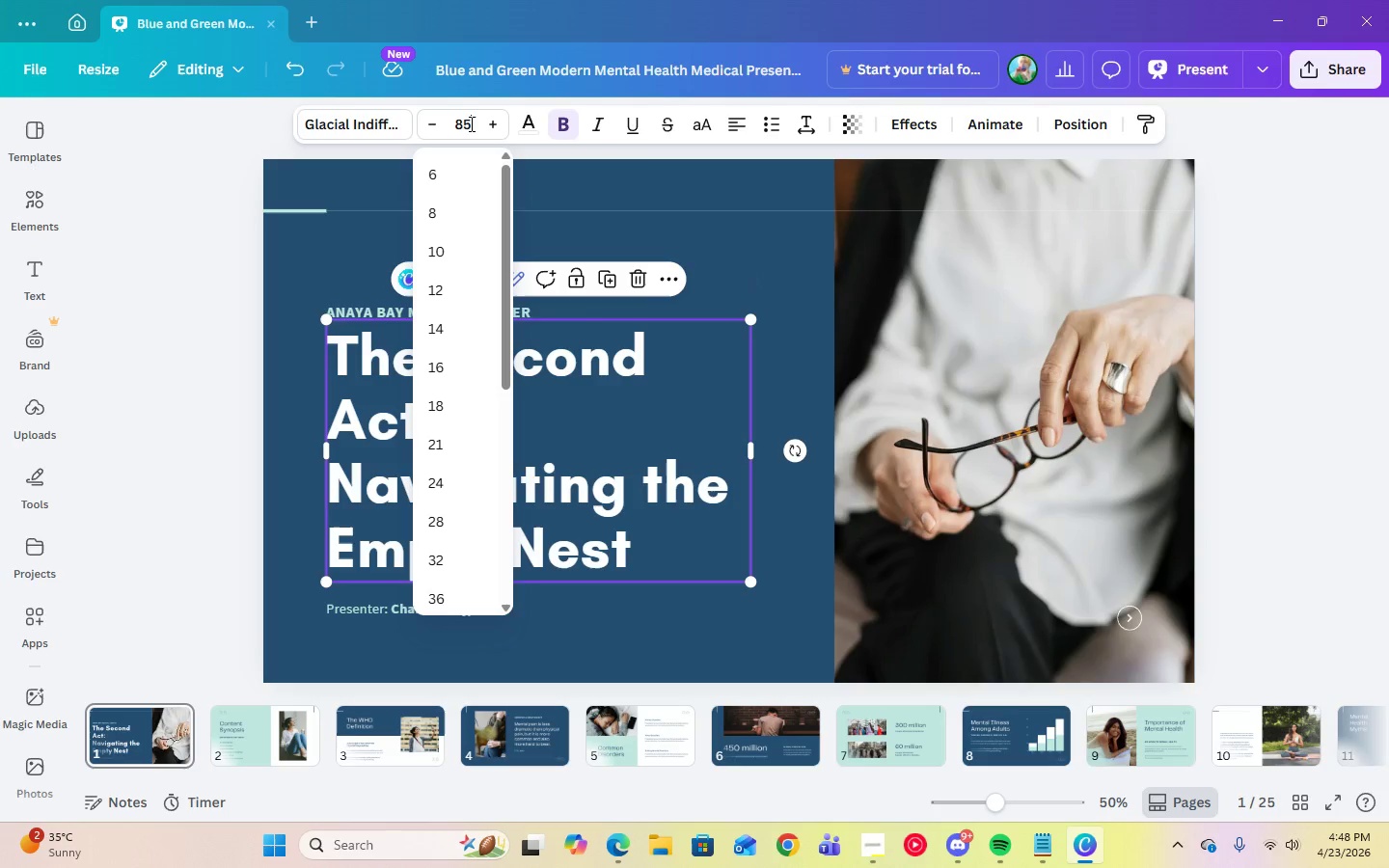 
key(Numpad5)
 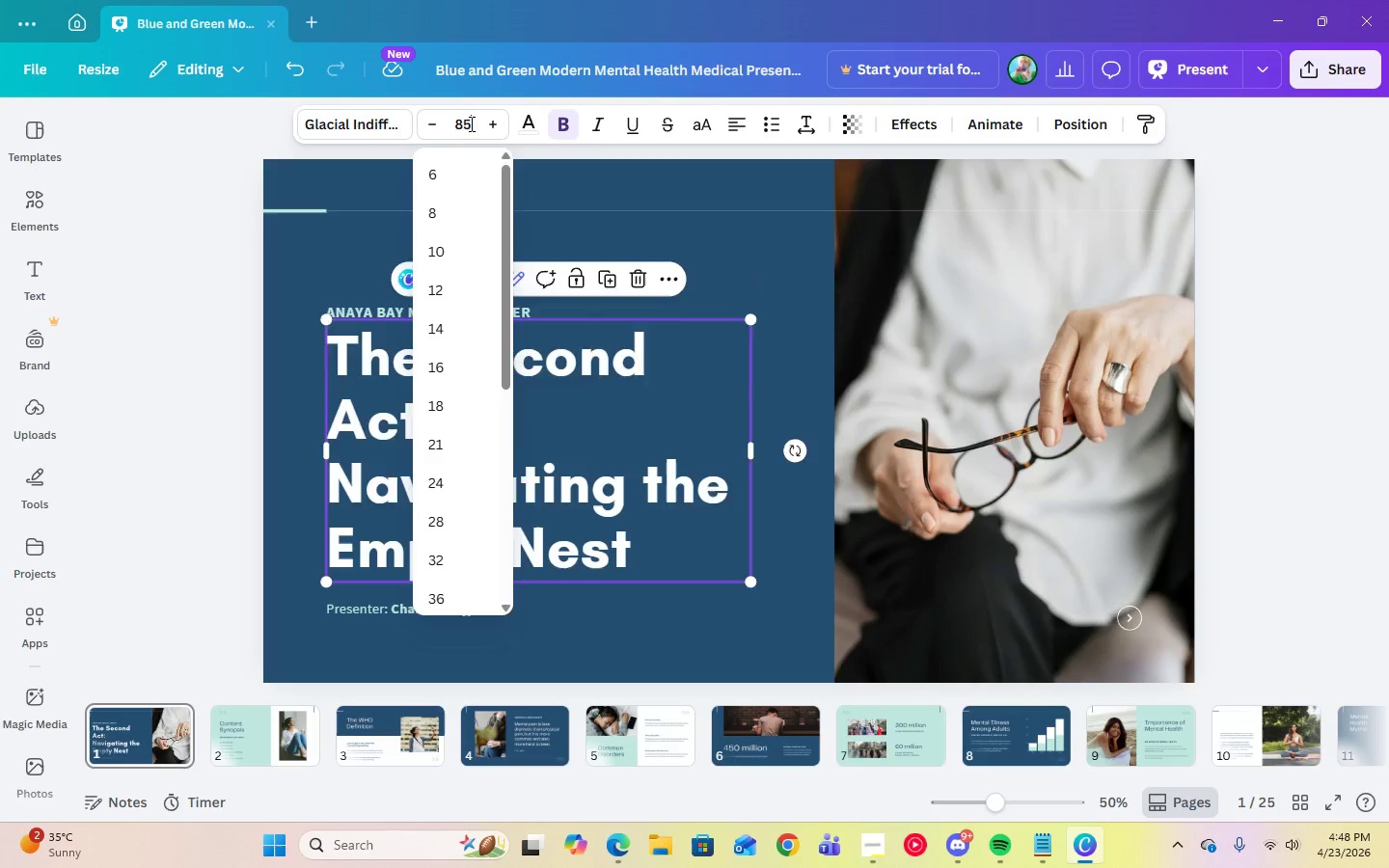 
key(Enter)
 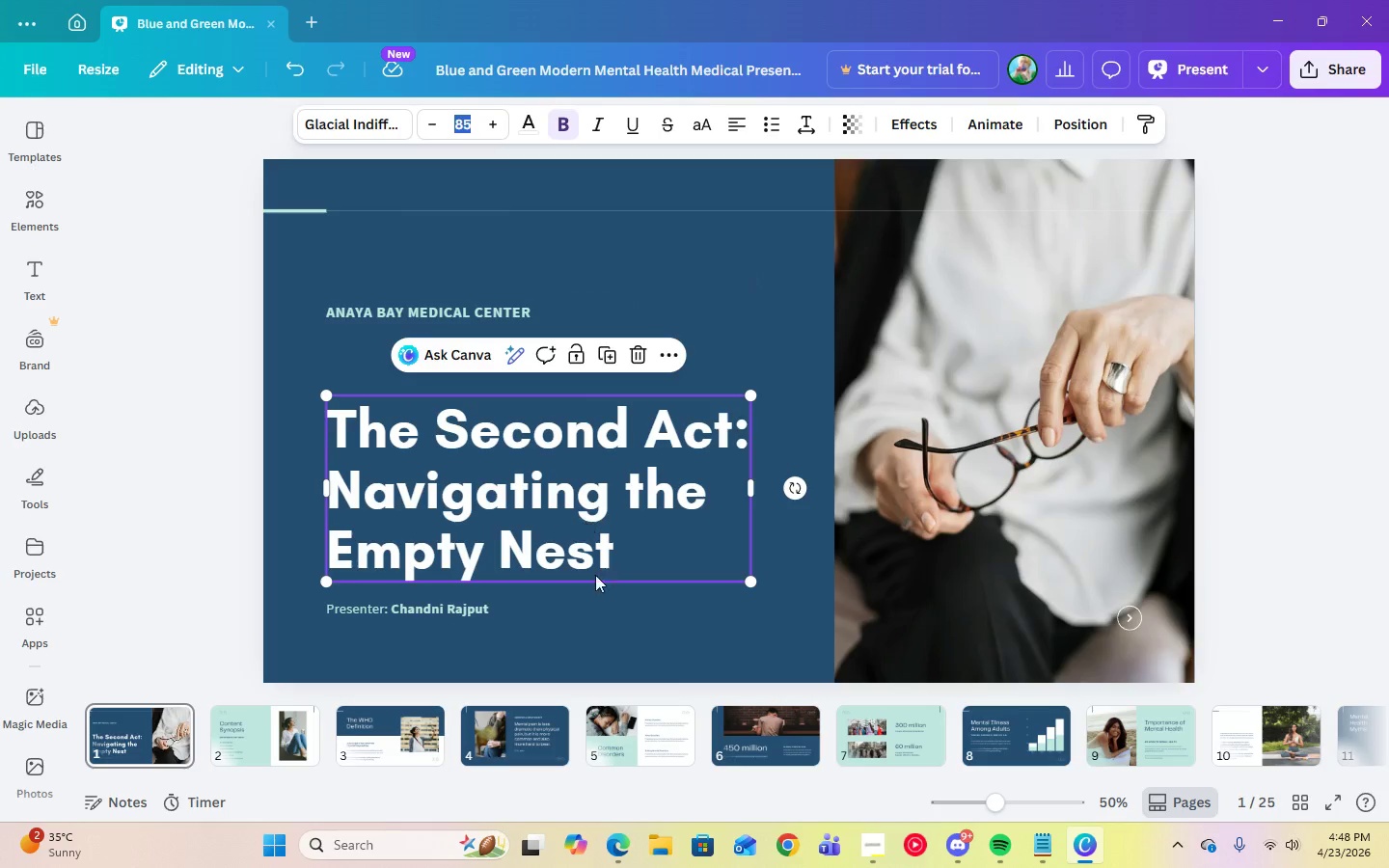 
left_click([626, 618])
 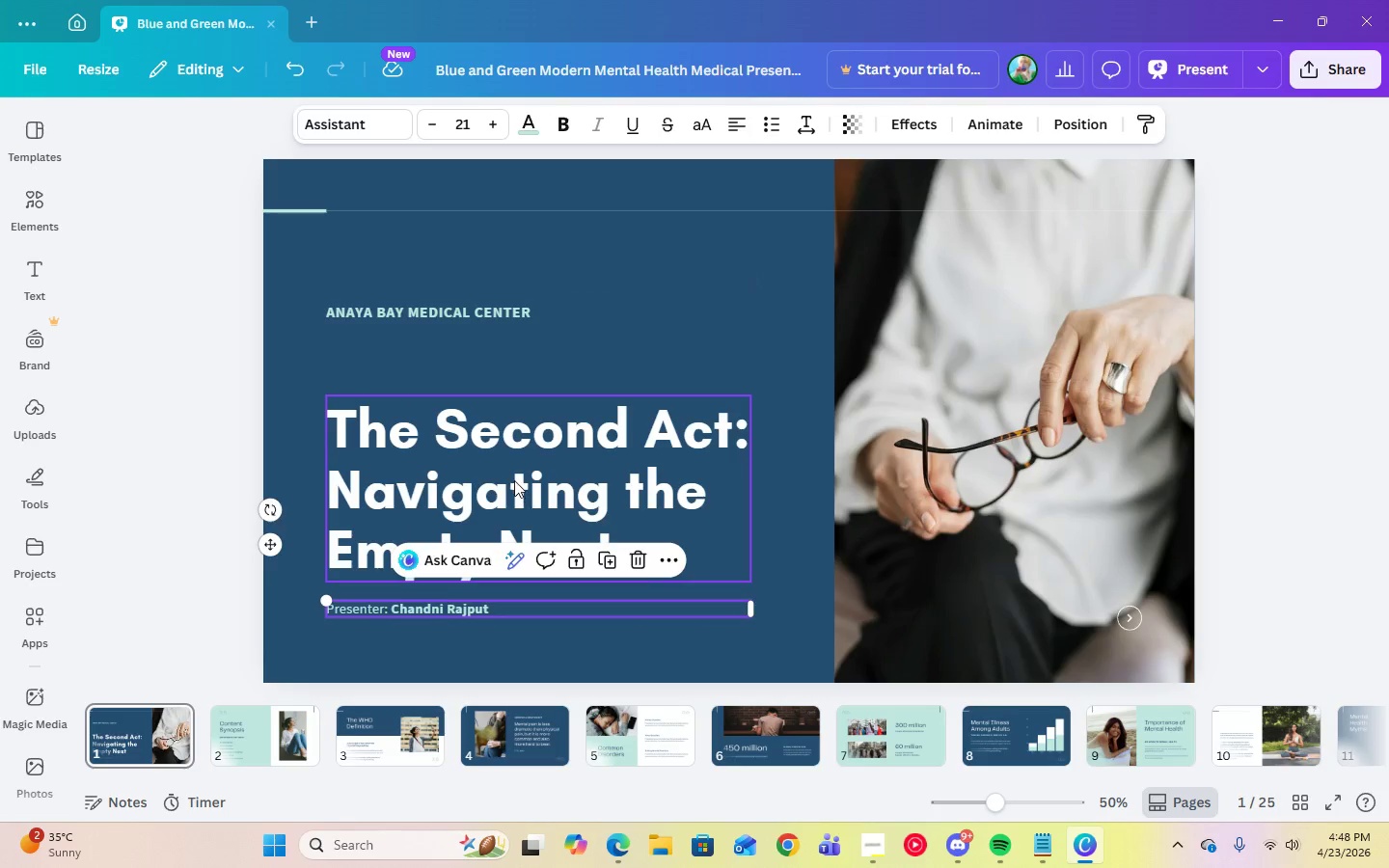 
left_click_drag(start_coordinate=[514, 480], to_coordinate=[516, 452])
 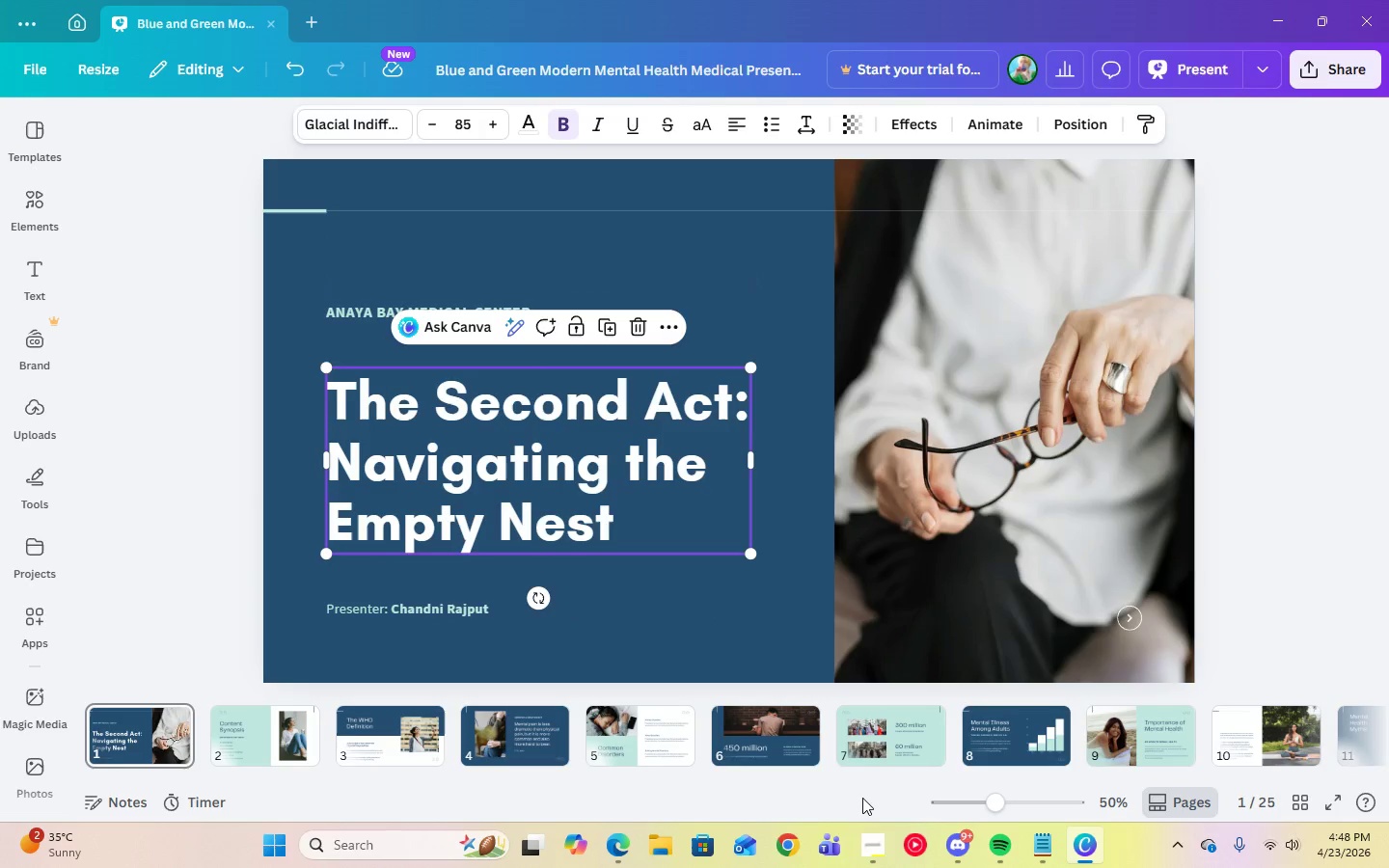 
left_click([874, 849])